 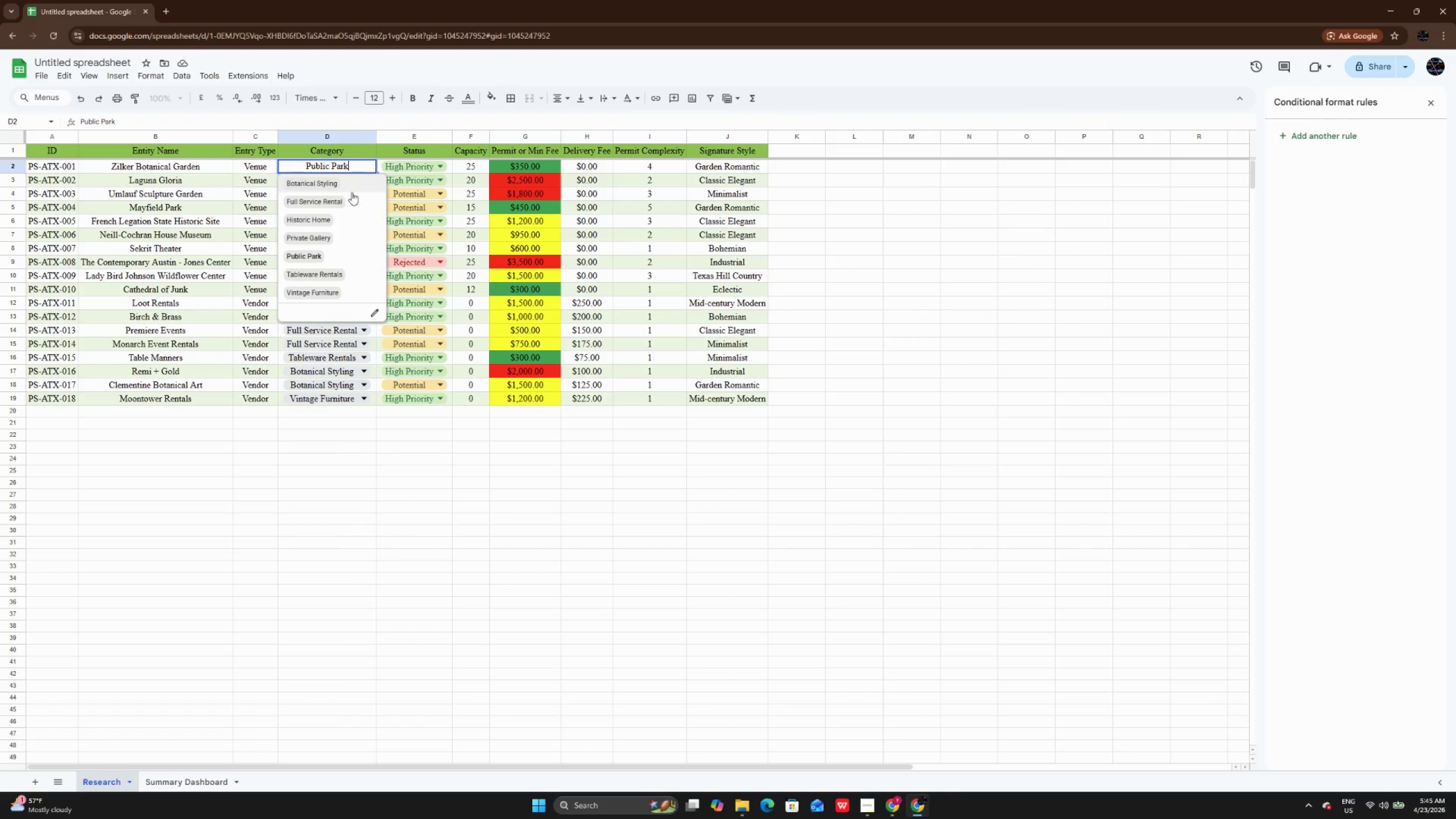 
left_click([355, 441])
 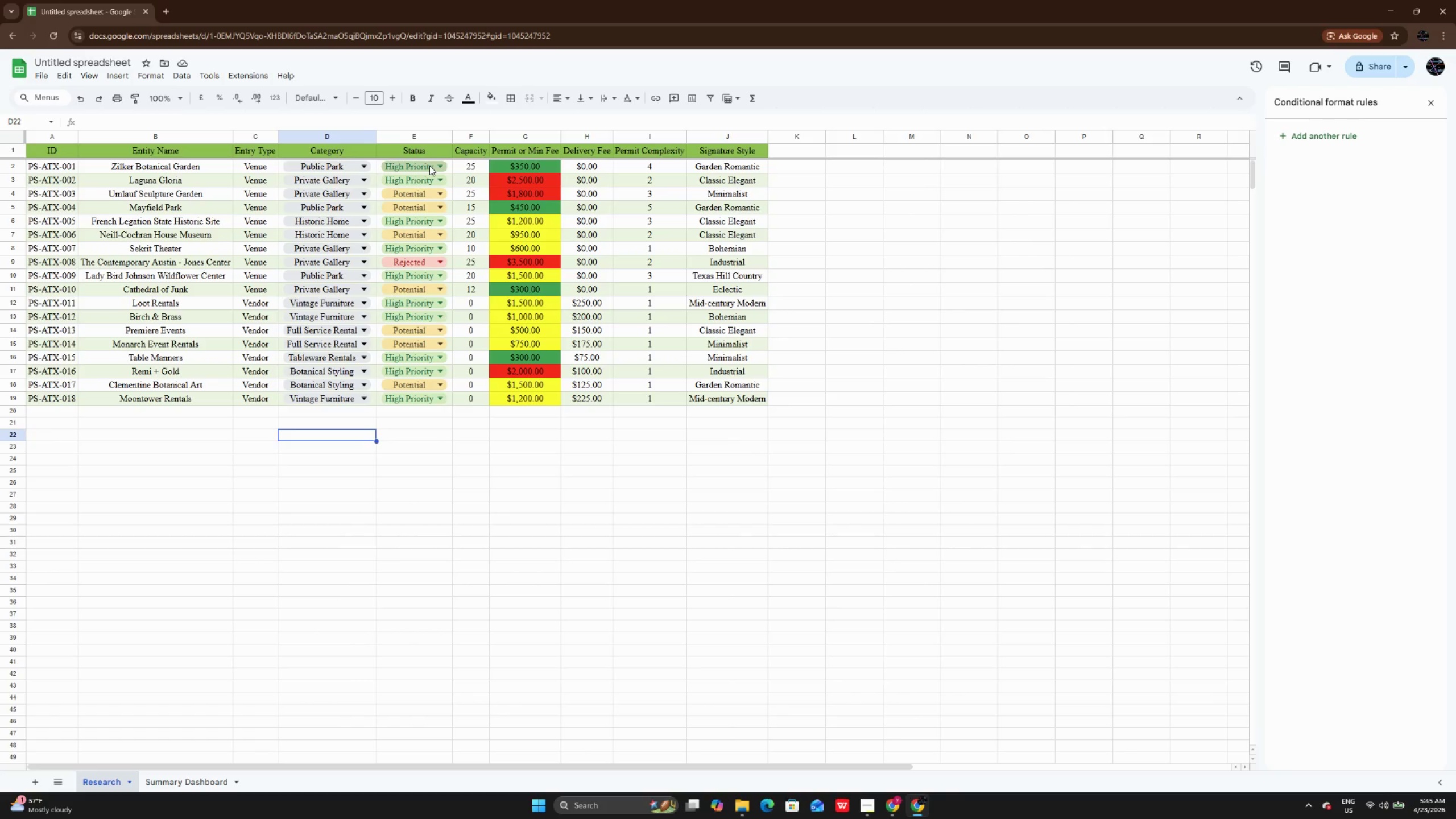 
left_click([429, 166])
 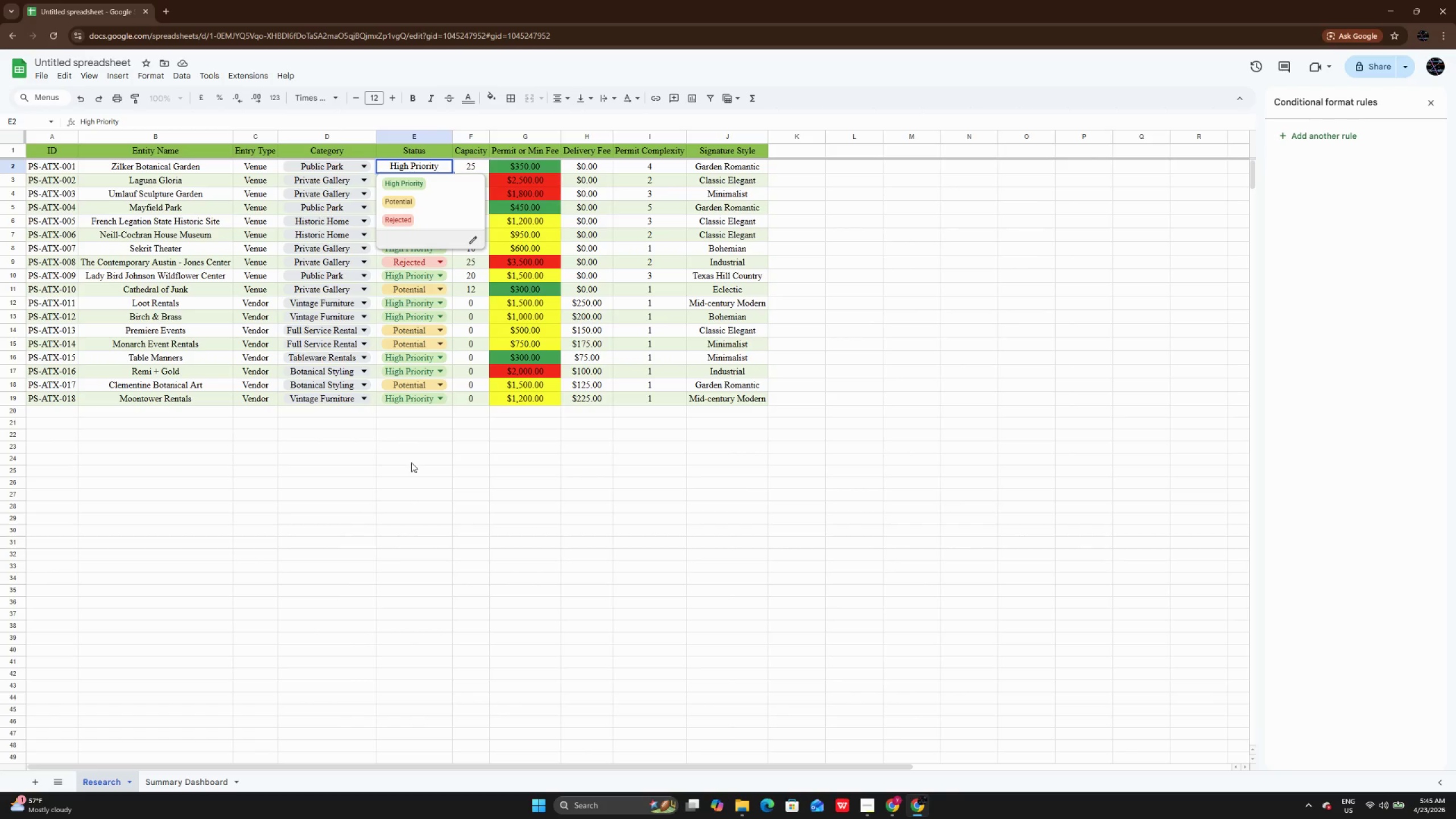 
left_click([411, 462])
 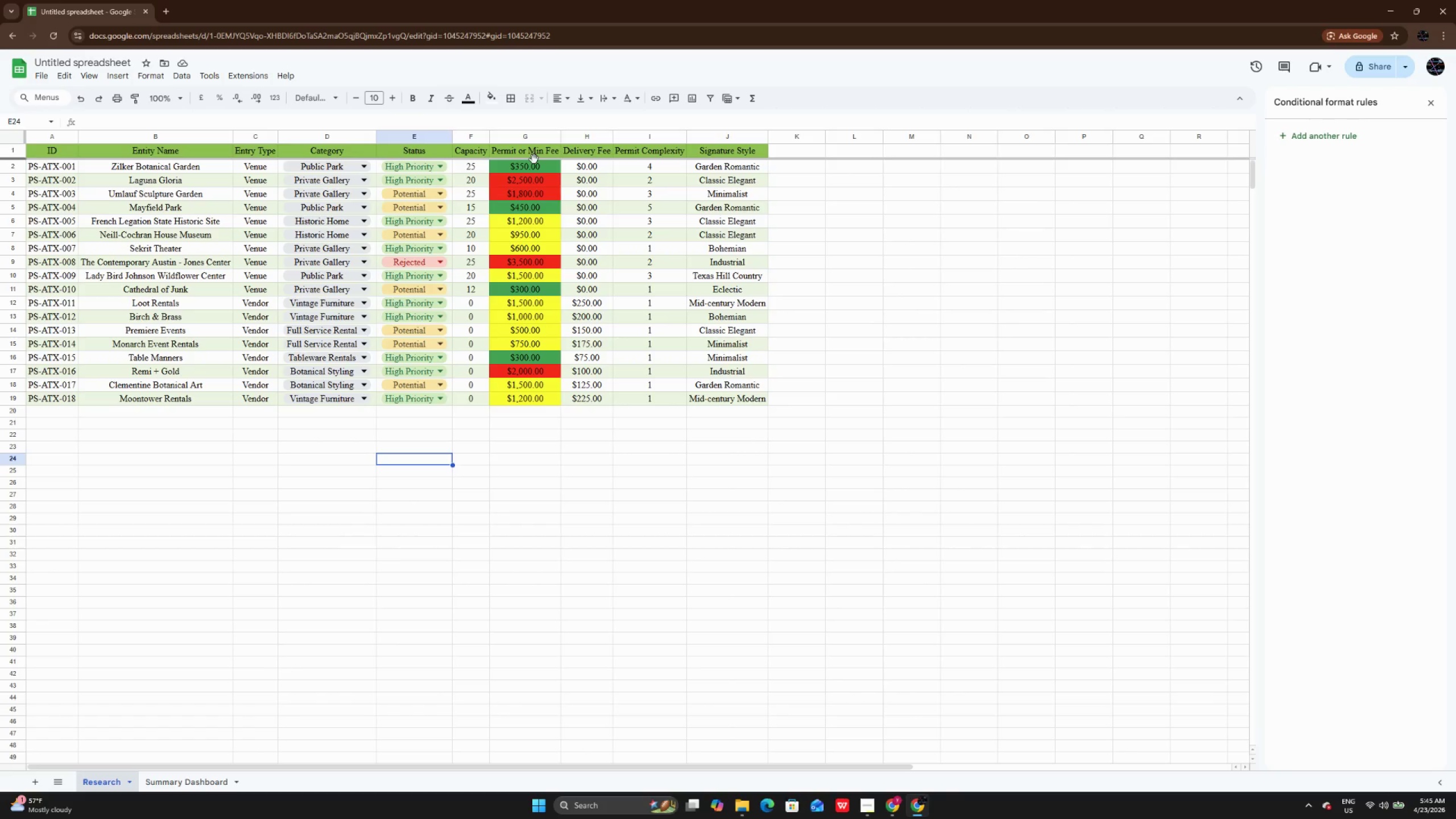 
left_click_drag(start_coordinate=[535, 162], to_coordinate=[536, 311])
 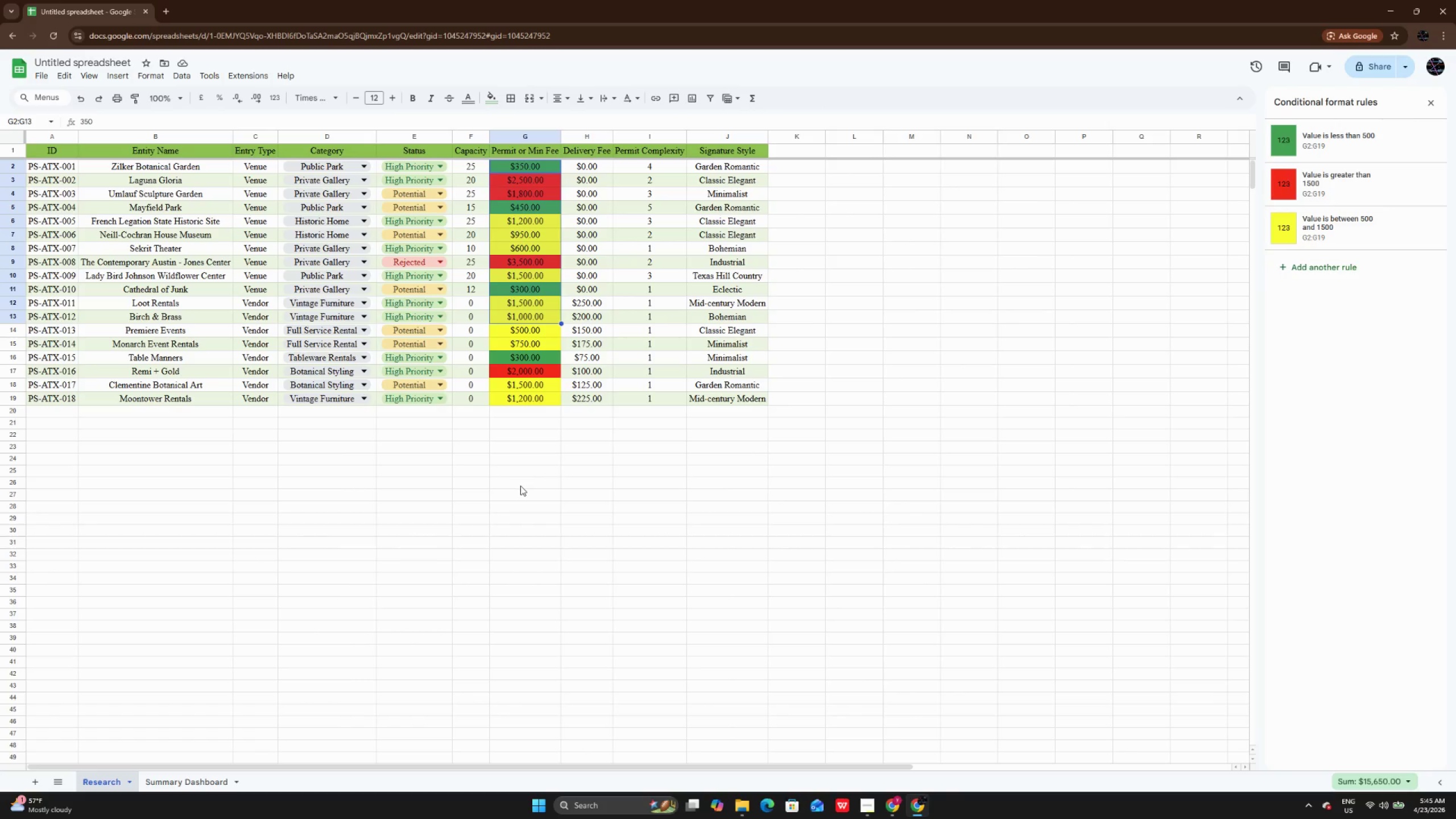 
left_click([520, 486])
 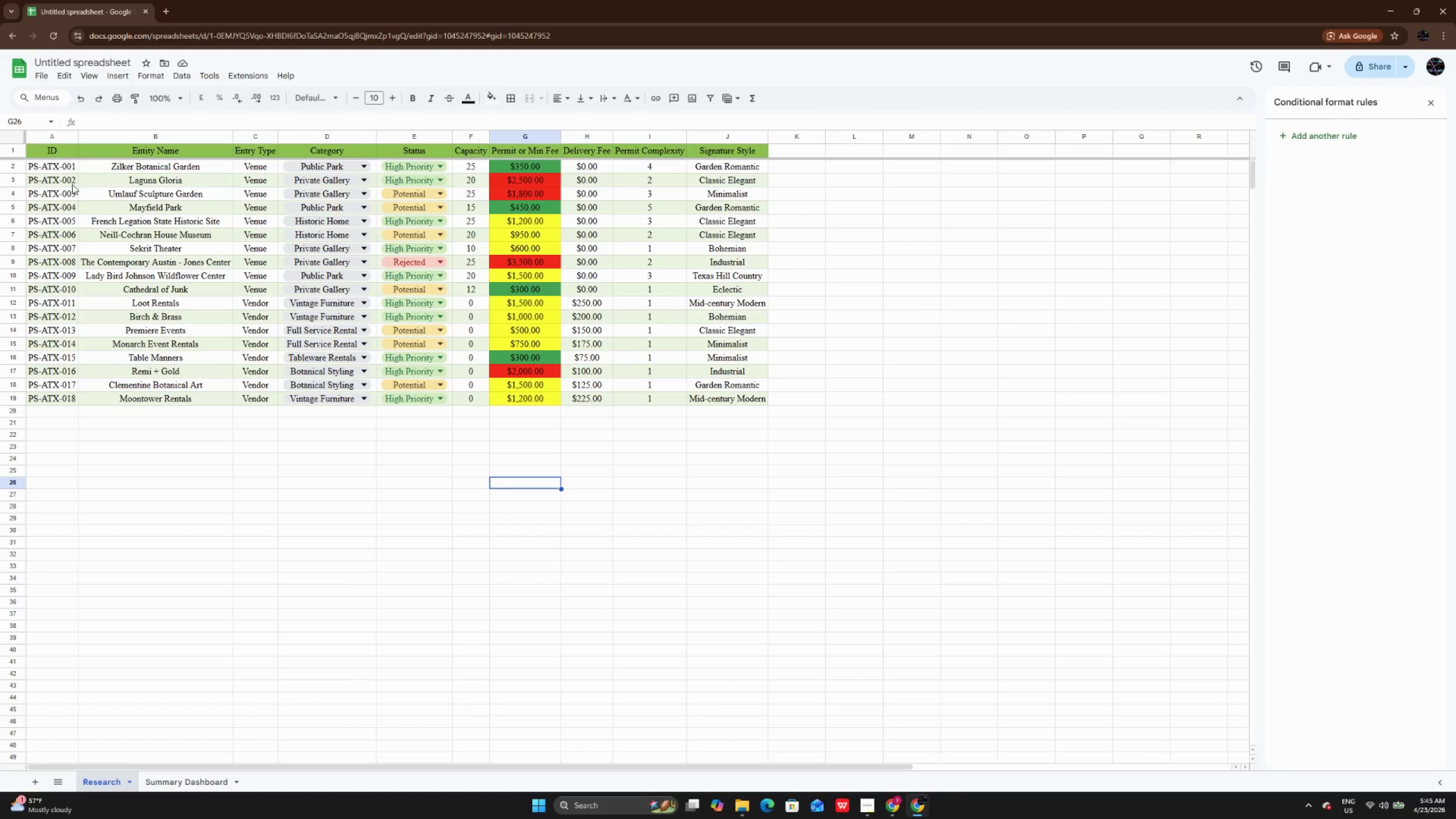 
left_click_drag(start_coordinate=[54, 150], to_coordinate=[753, 404])
 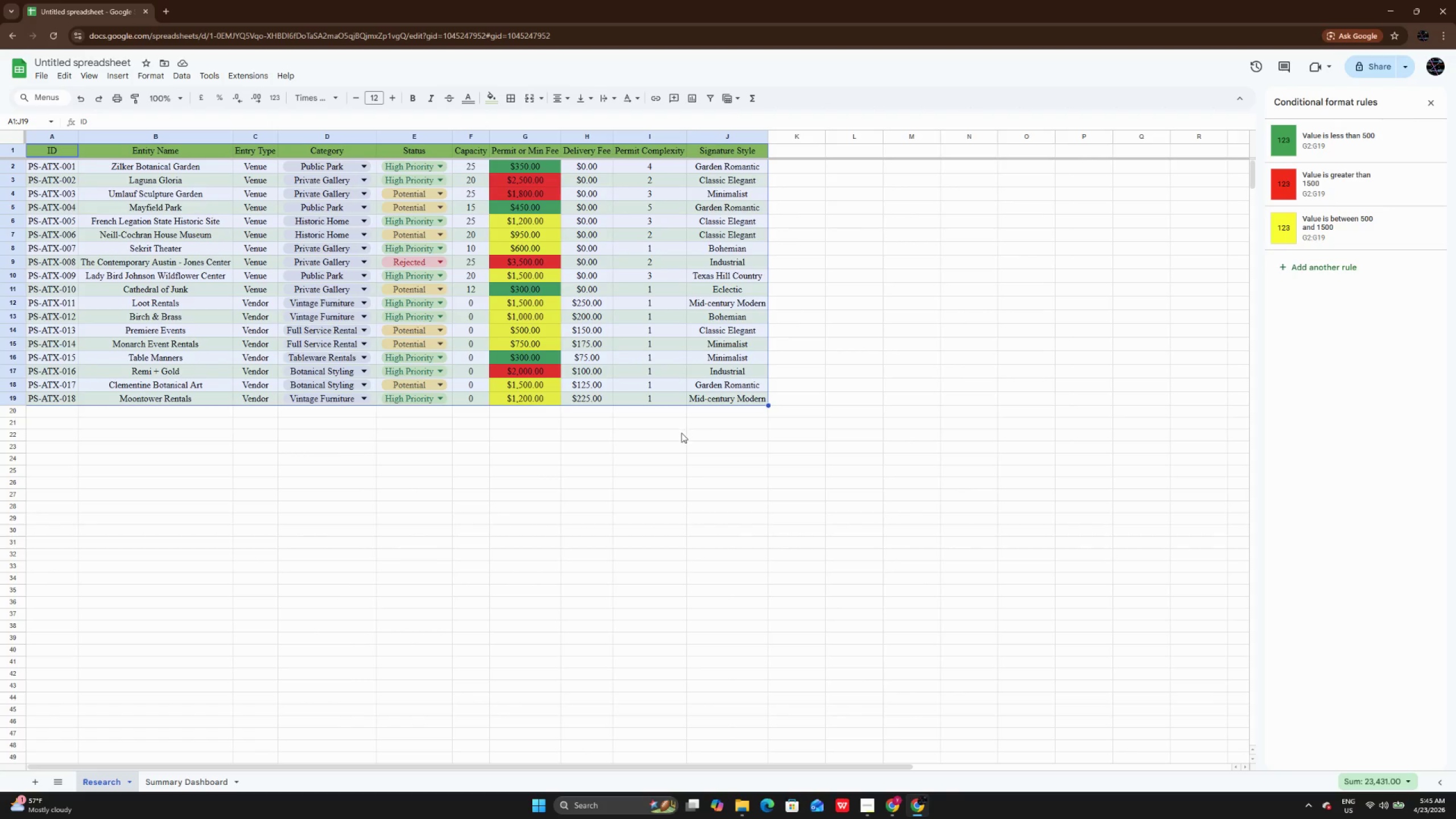 
left_click([681, 433])
 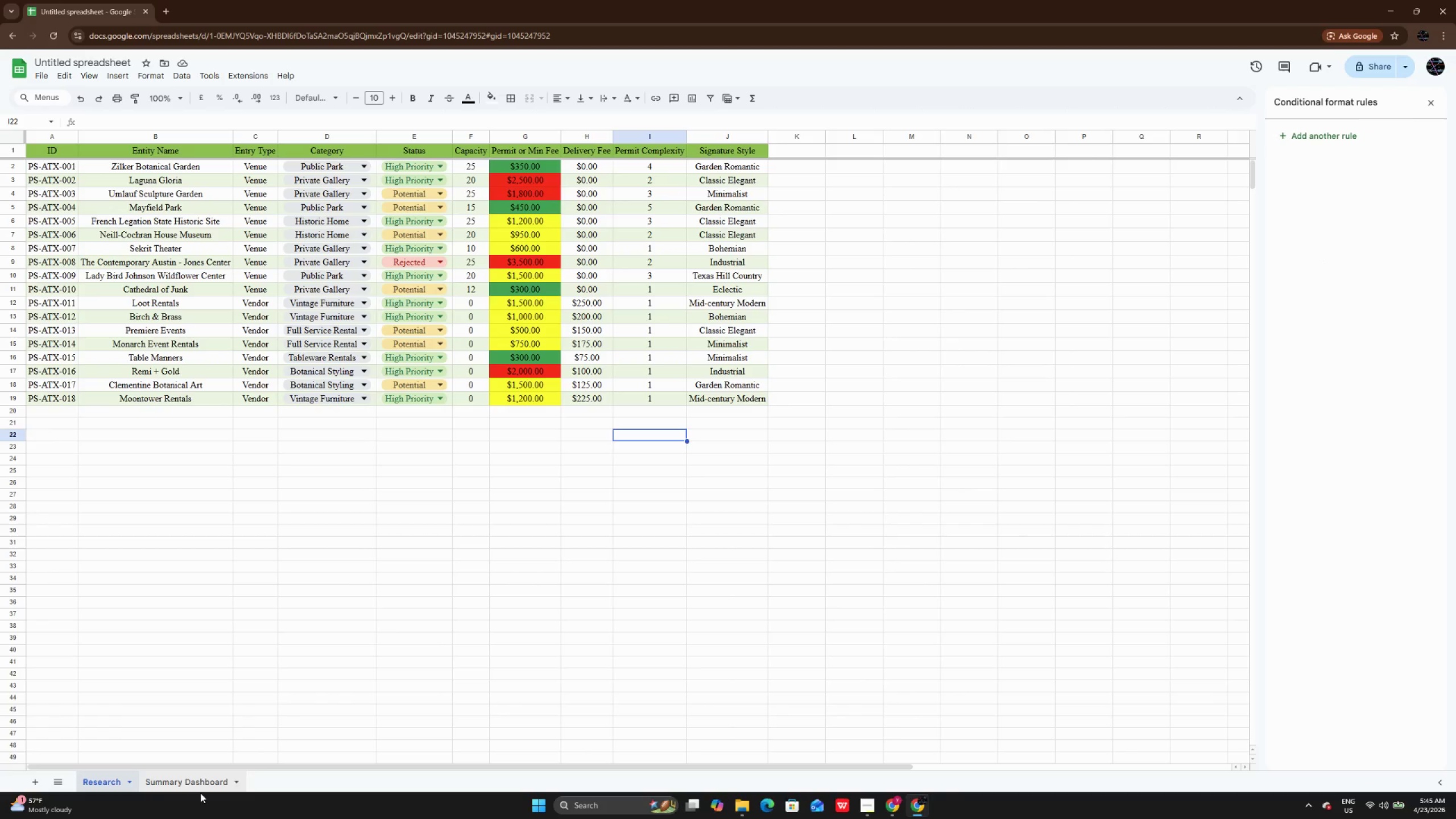 
left_click([200, 780])
 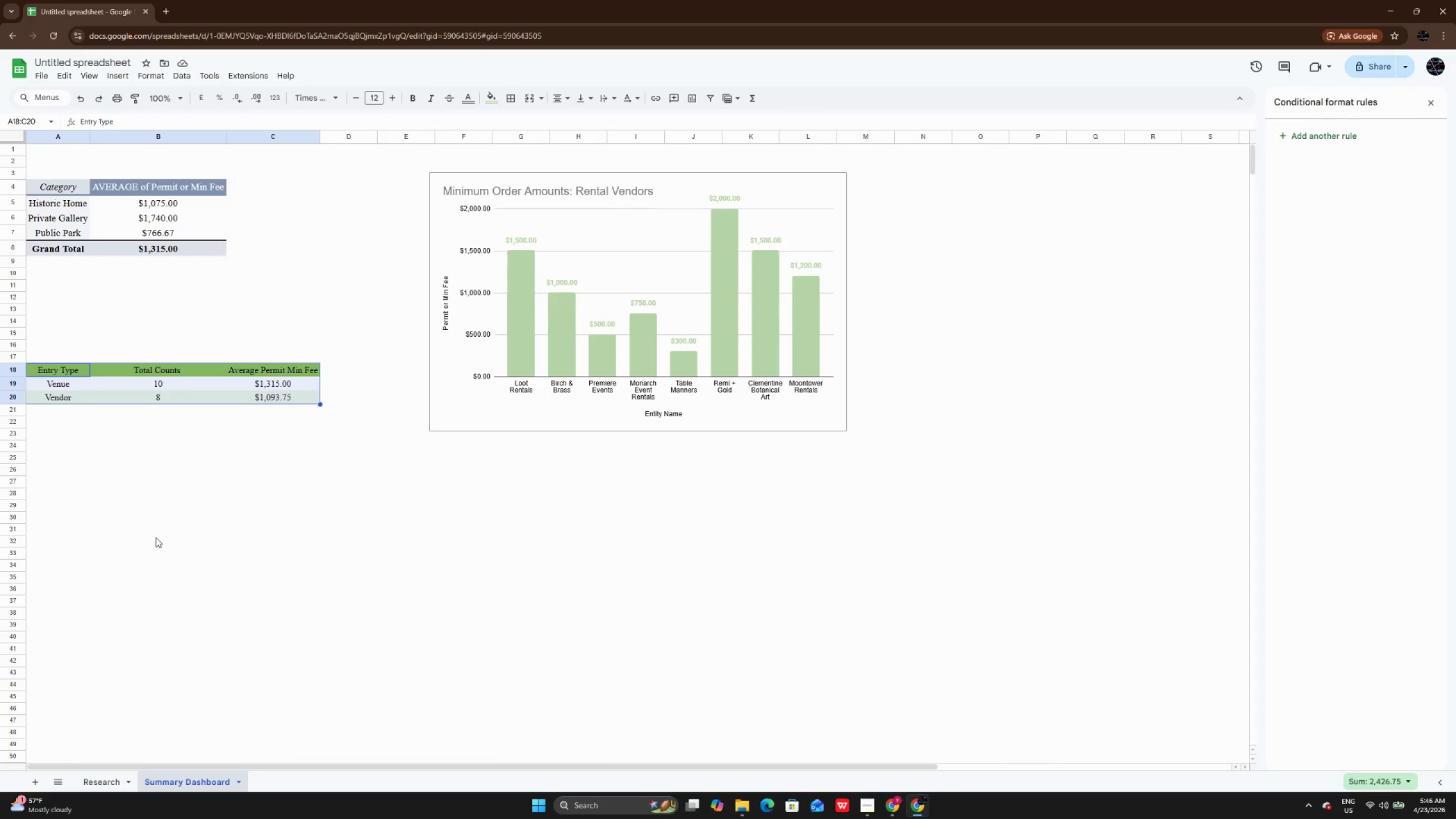 
left_click([114, 786])
 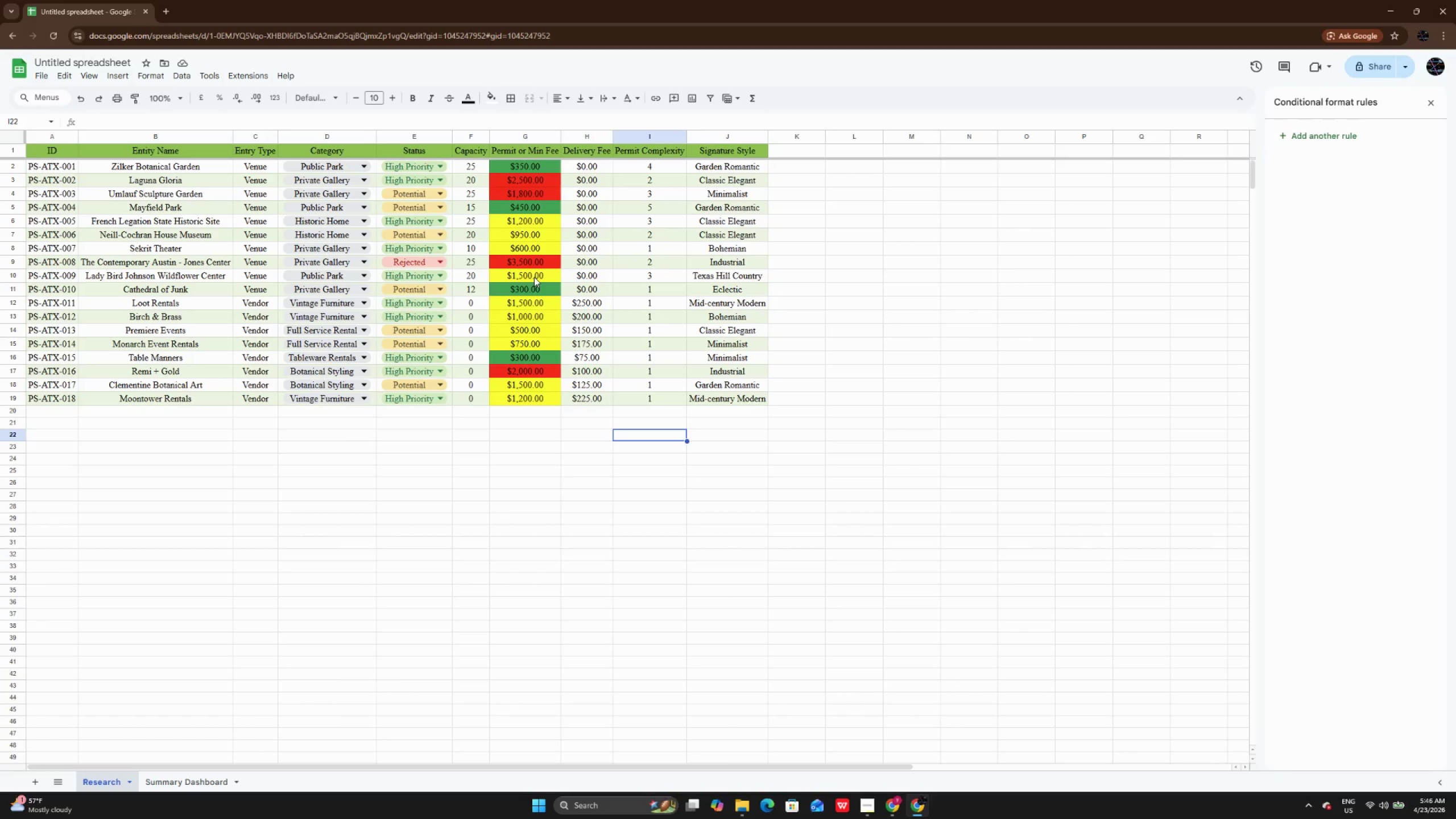 
wait(11.03)
 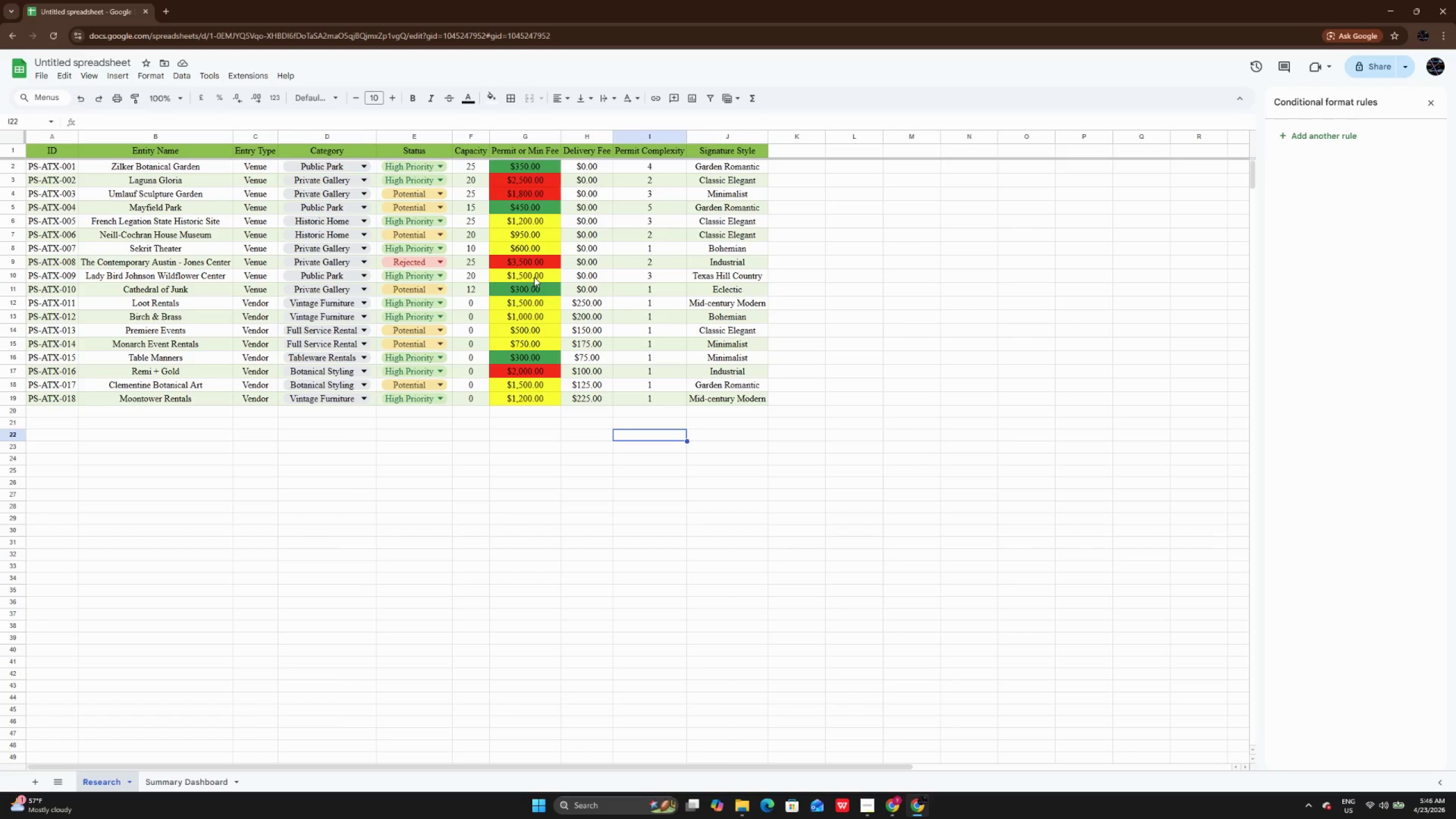 
double_click([532, 263])
 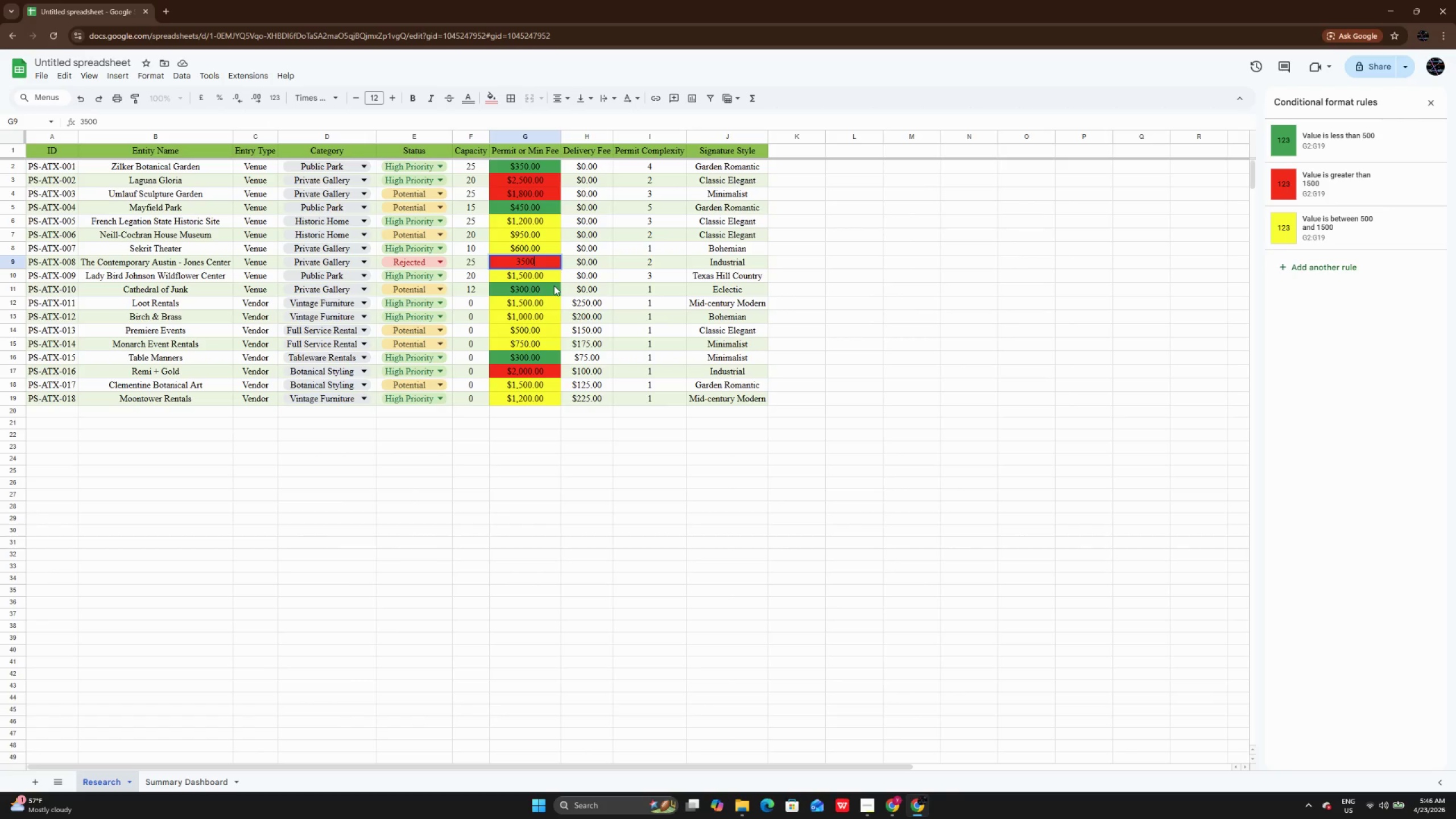 
key(Backspace)
 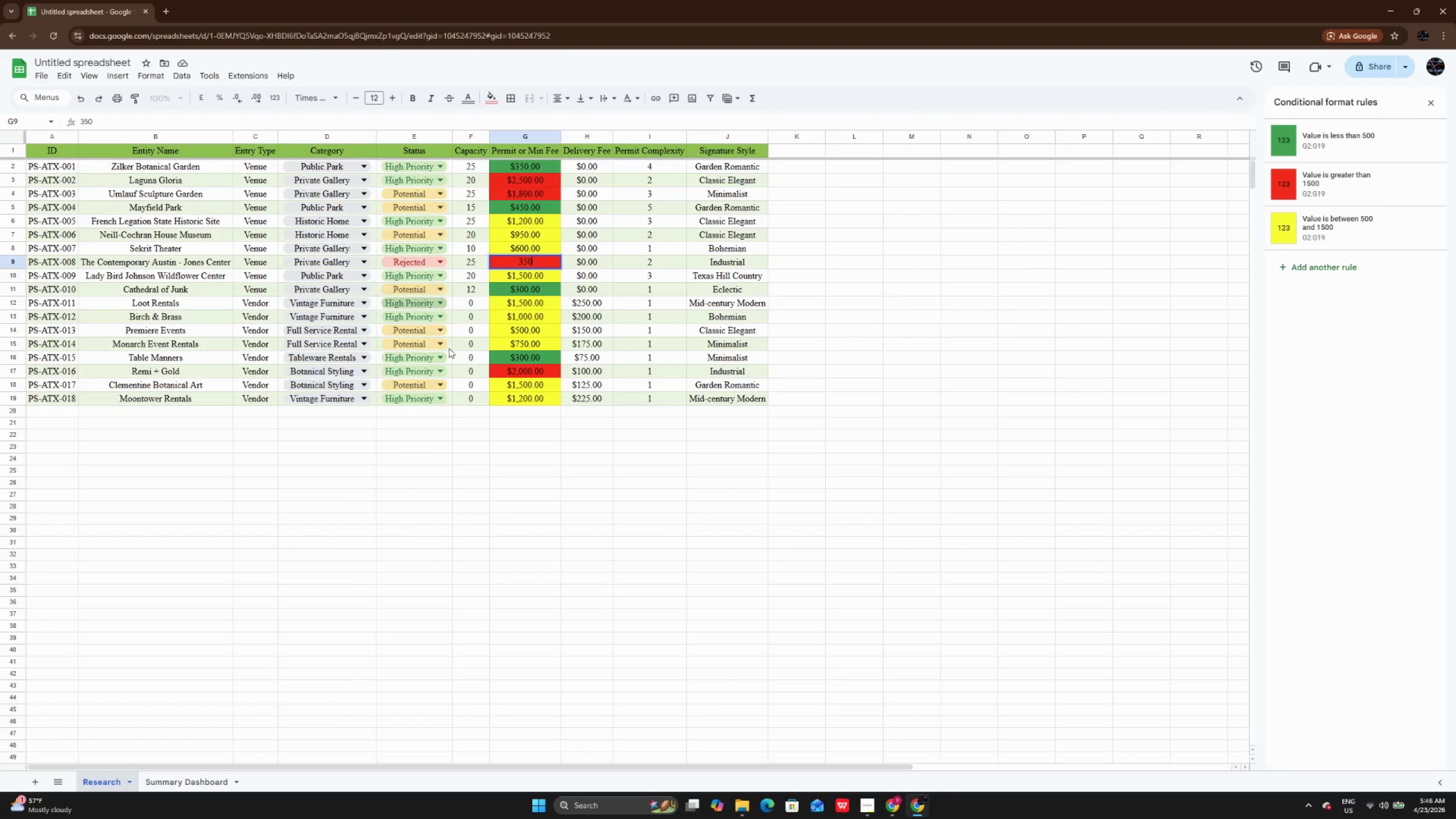 
left_click([468, 446])
 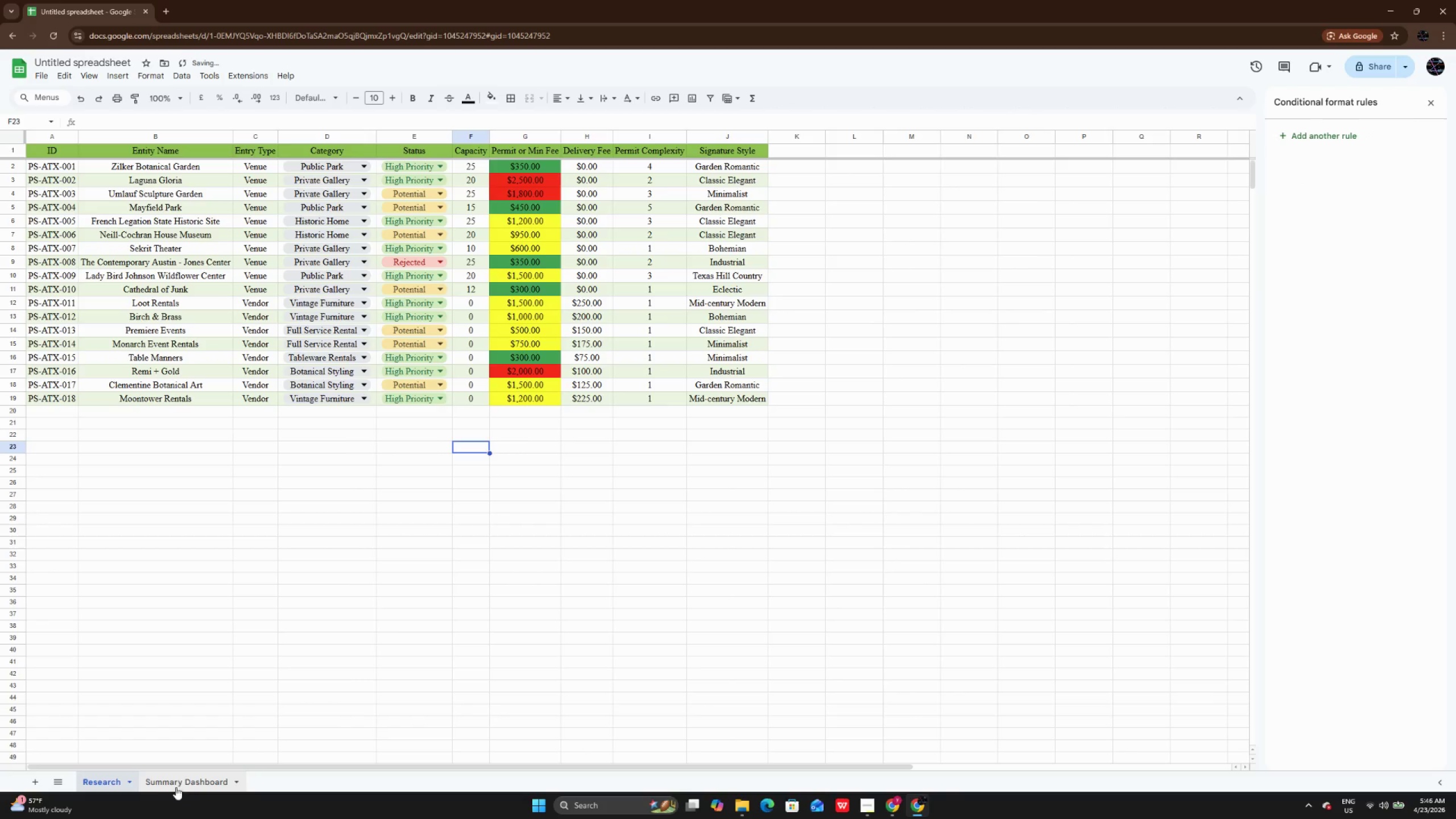 
left_click([176, 780])
 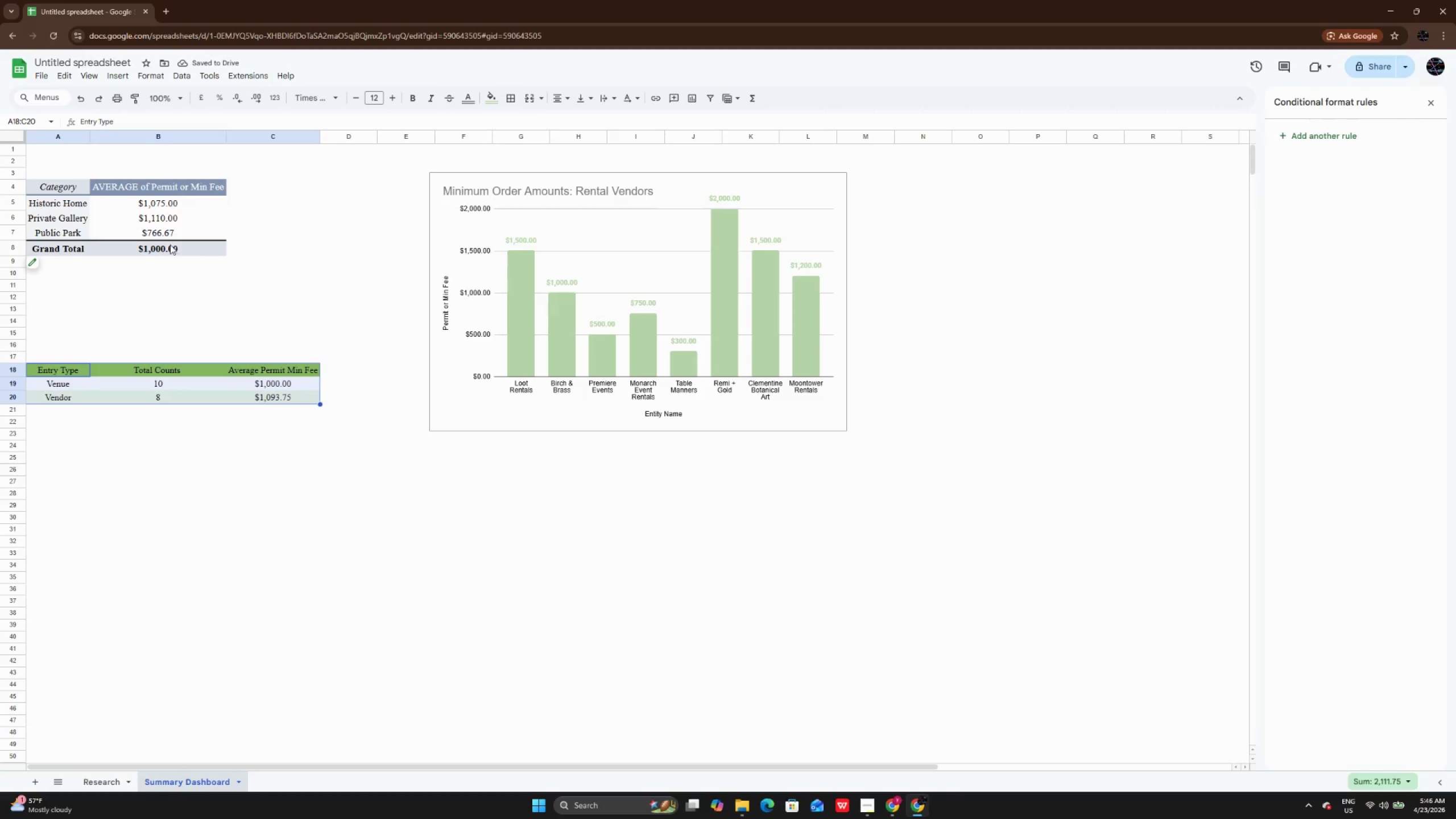 
left_click([162, 214])
 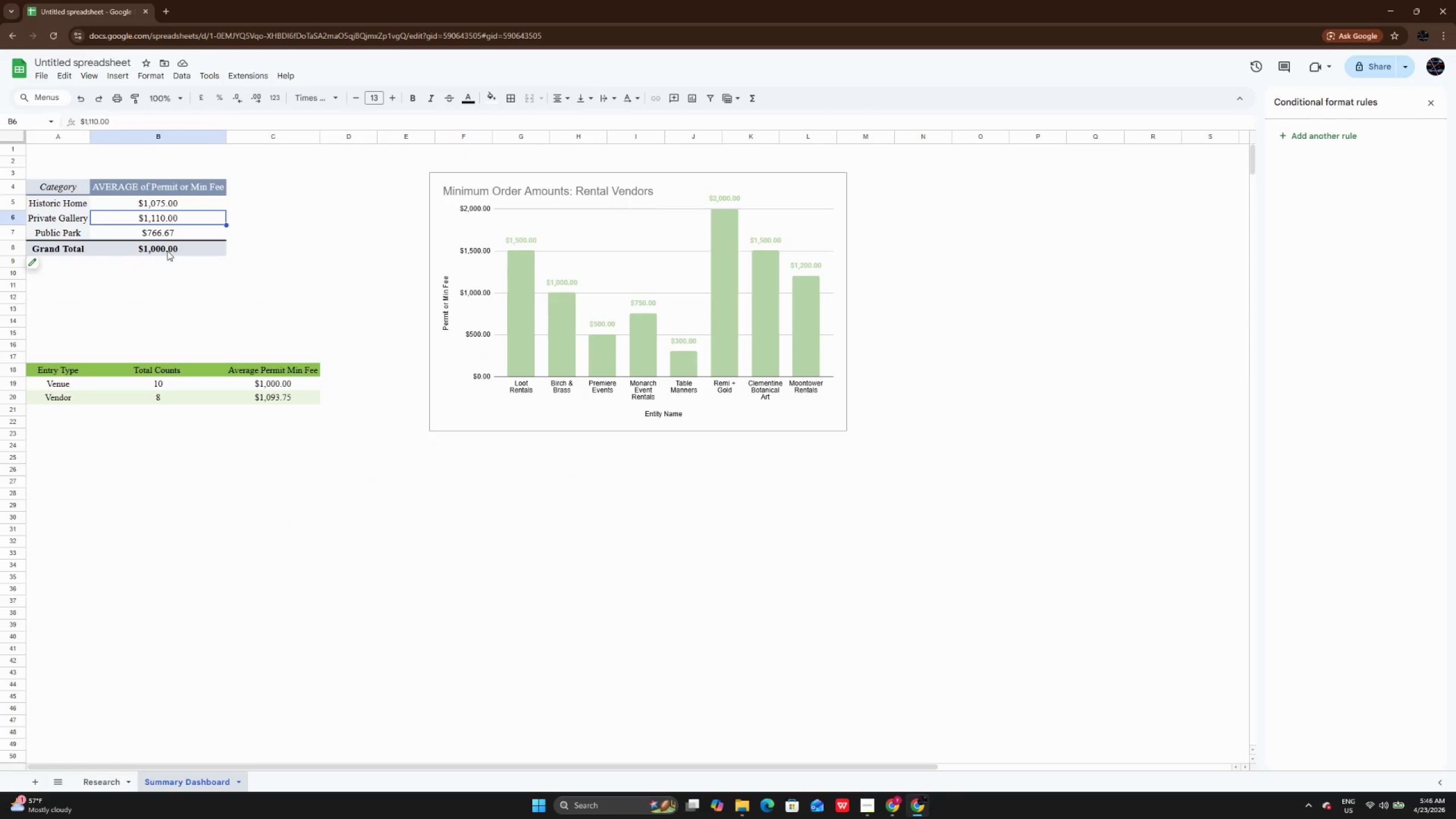 
left_click([167, 251])
 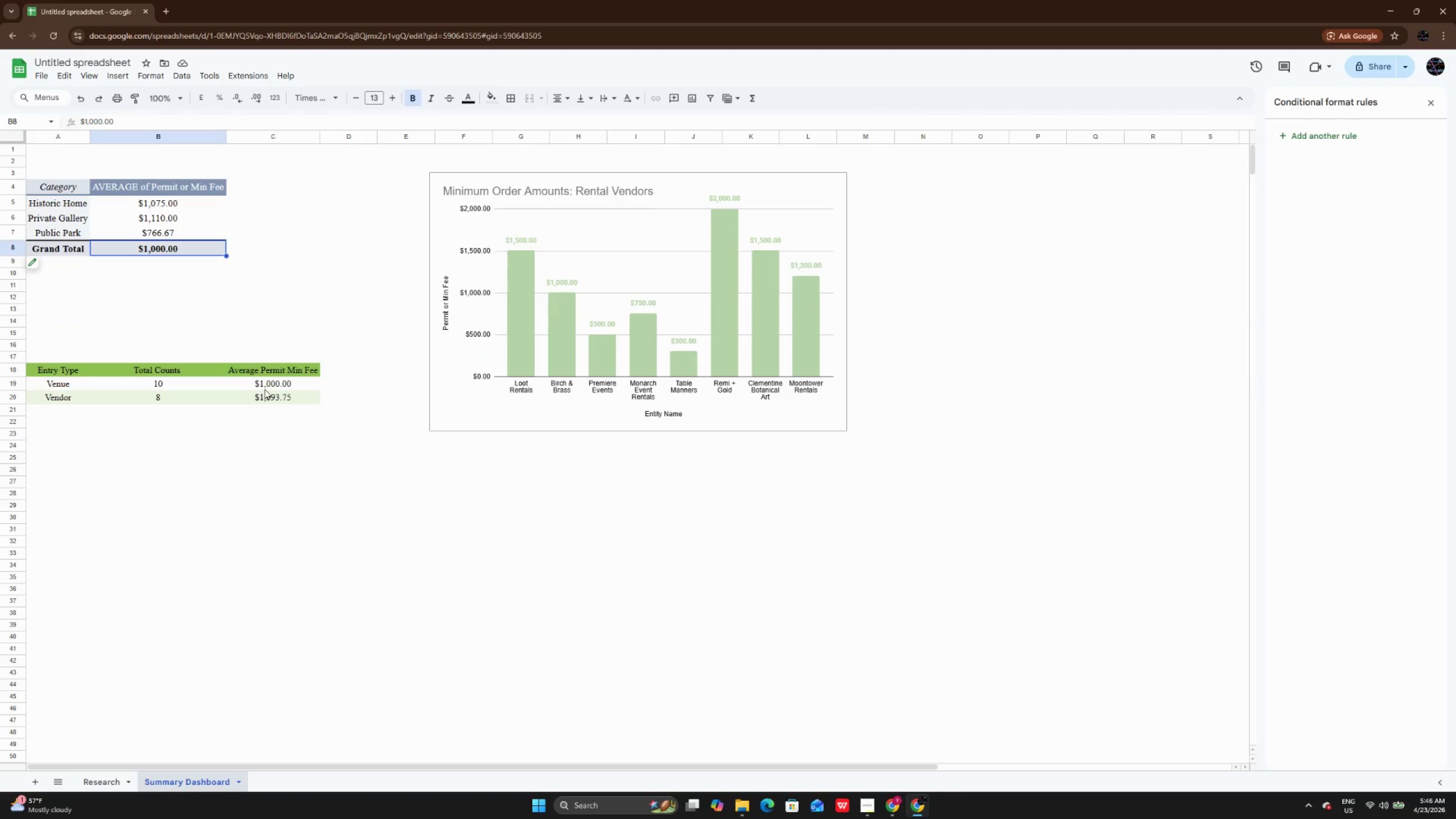 
left_click([264, 389])
 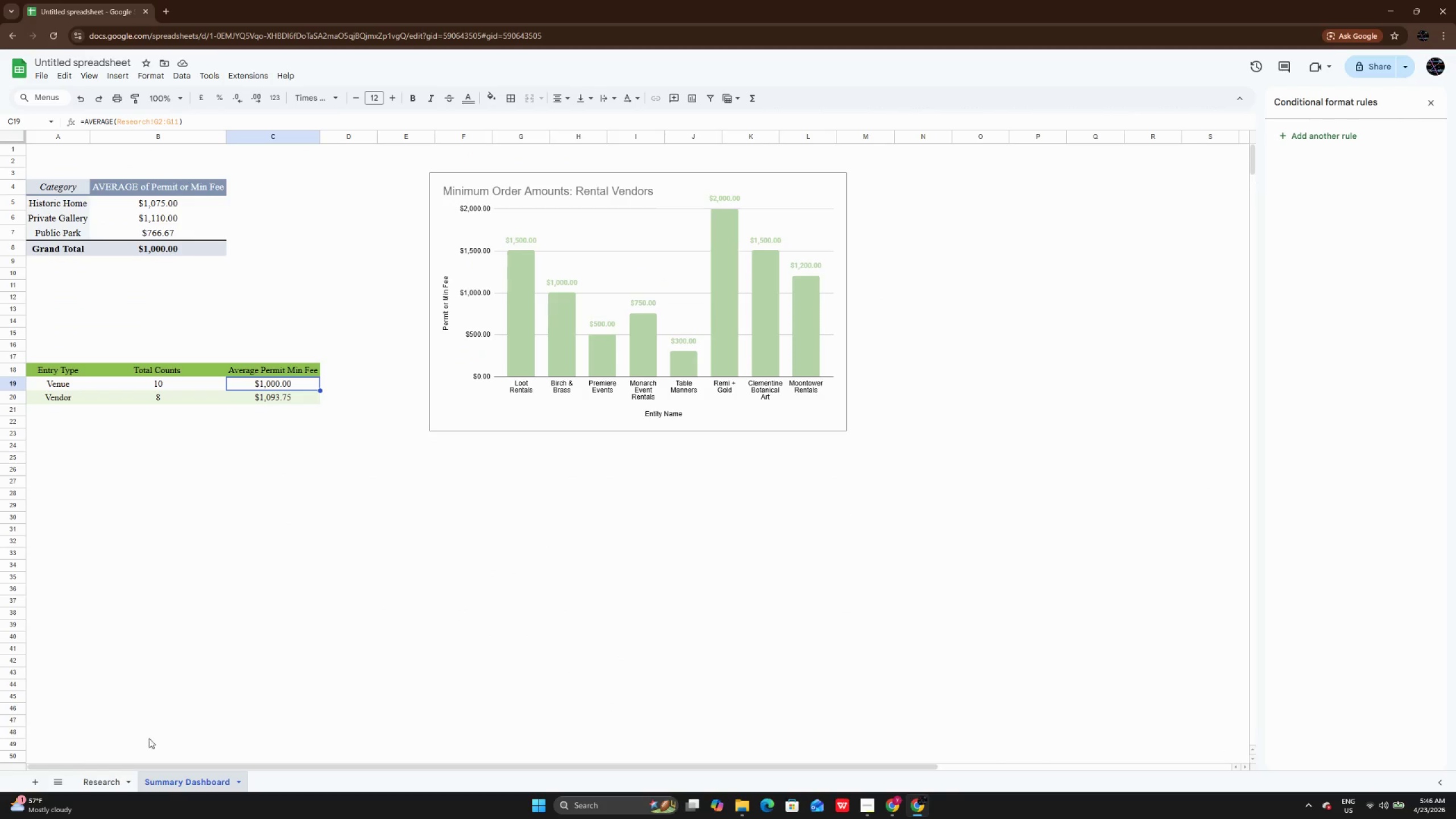 
left_click([110, 783])
 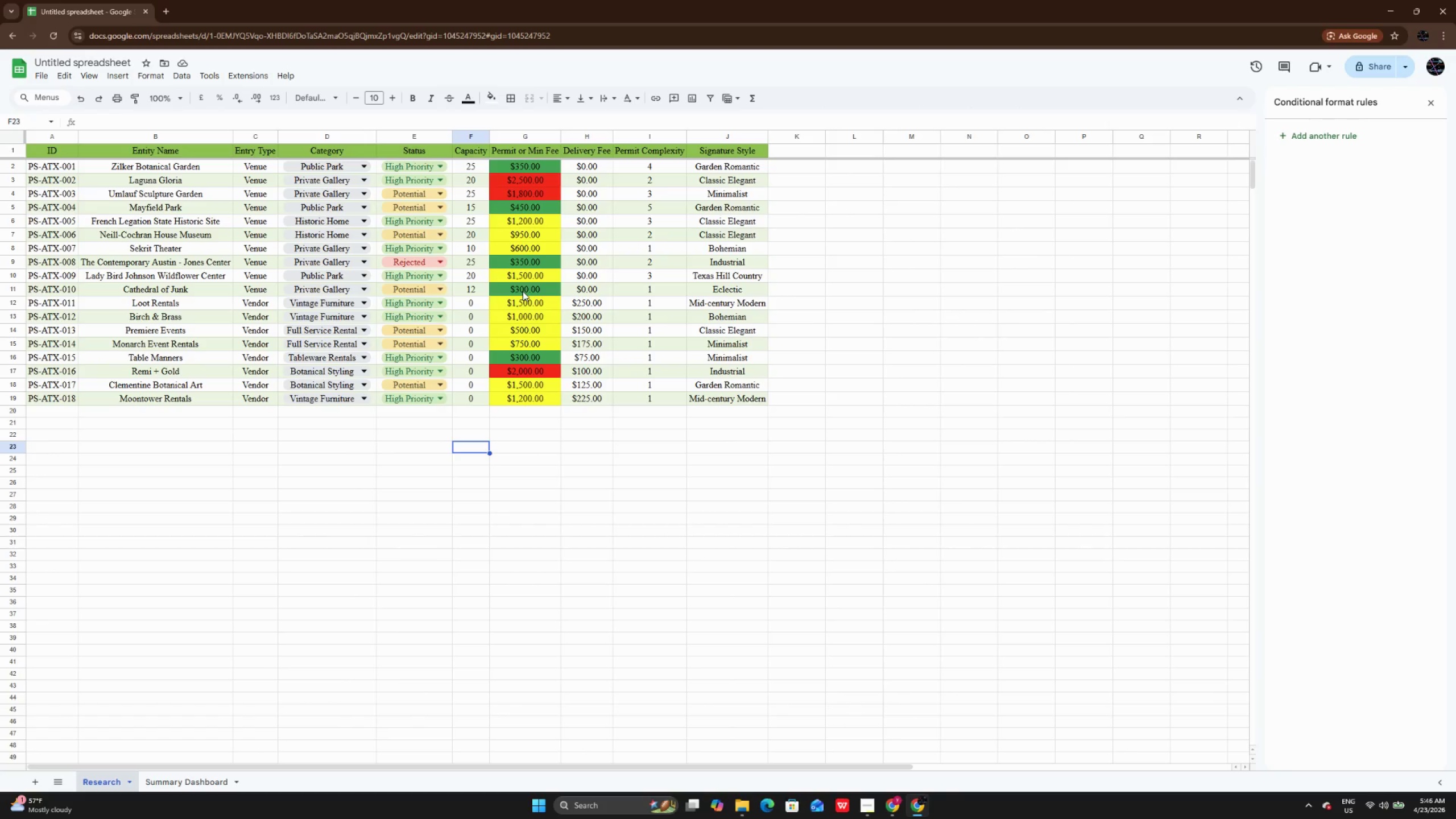 
wait(5.78)
 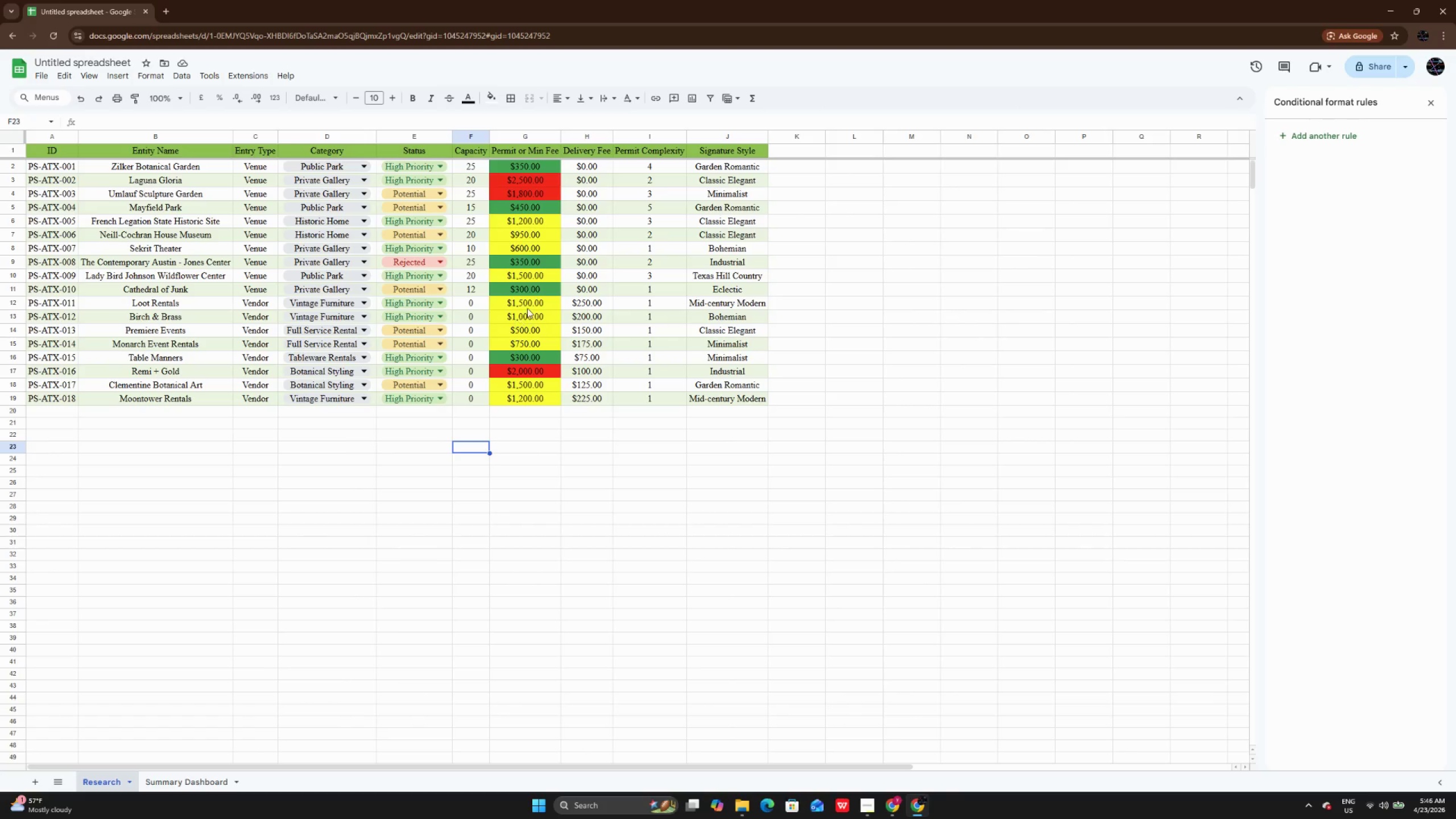 
key(Control+Z)
 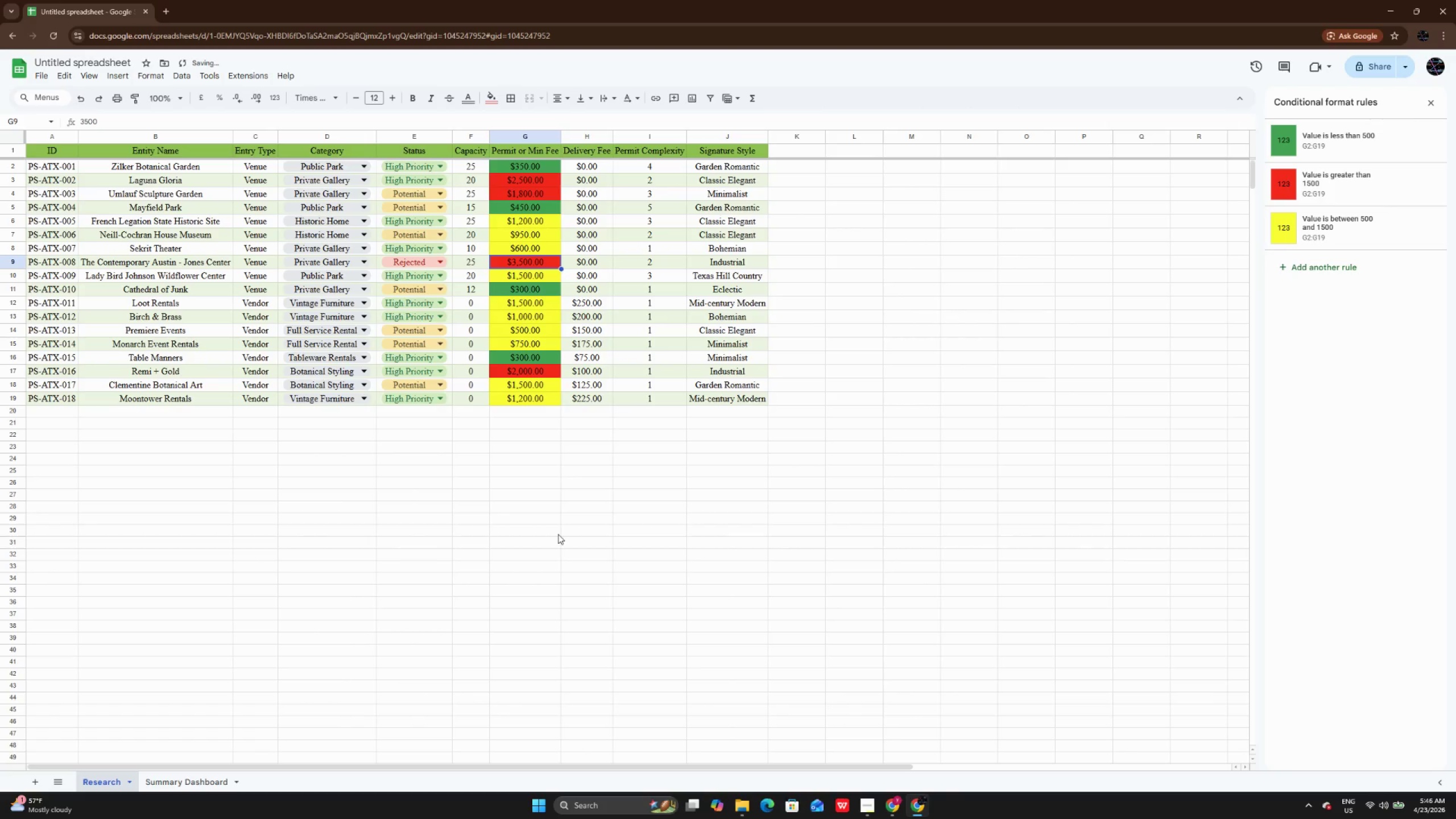 
left_click([558, 534])
 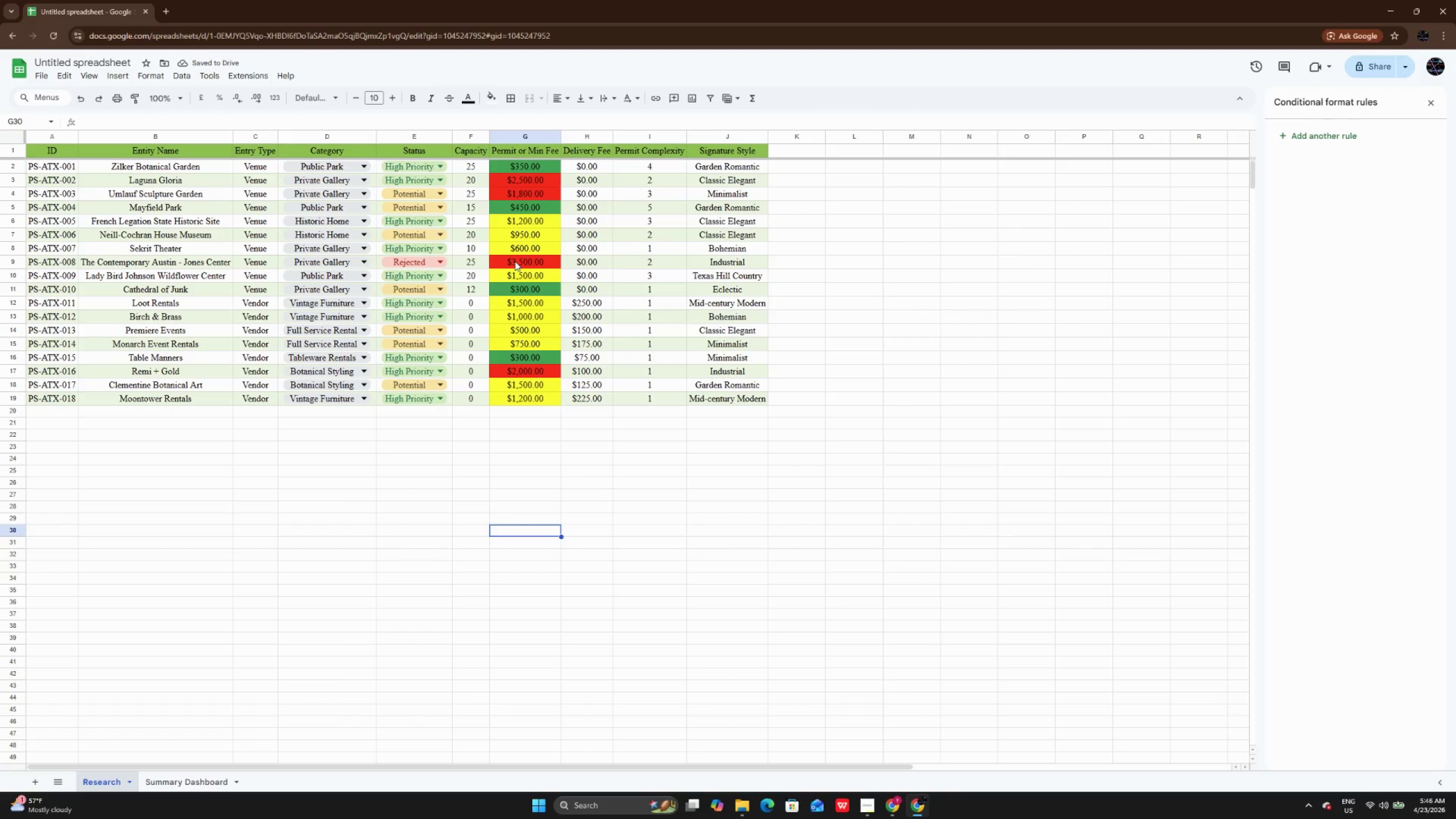 
left_click([515, 261])
 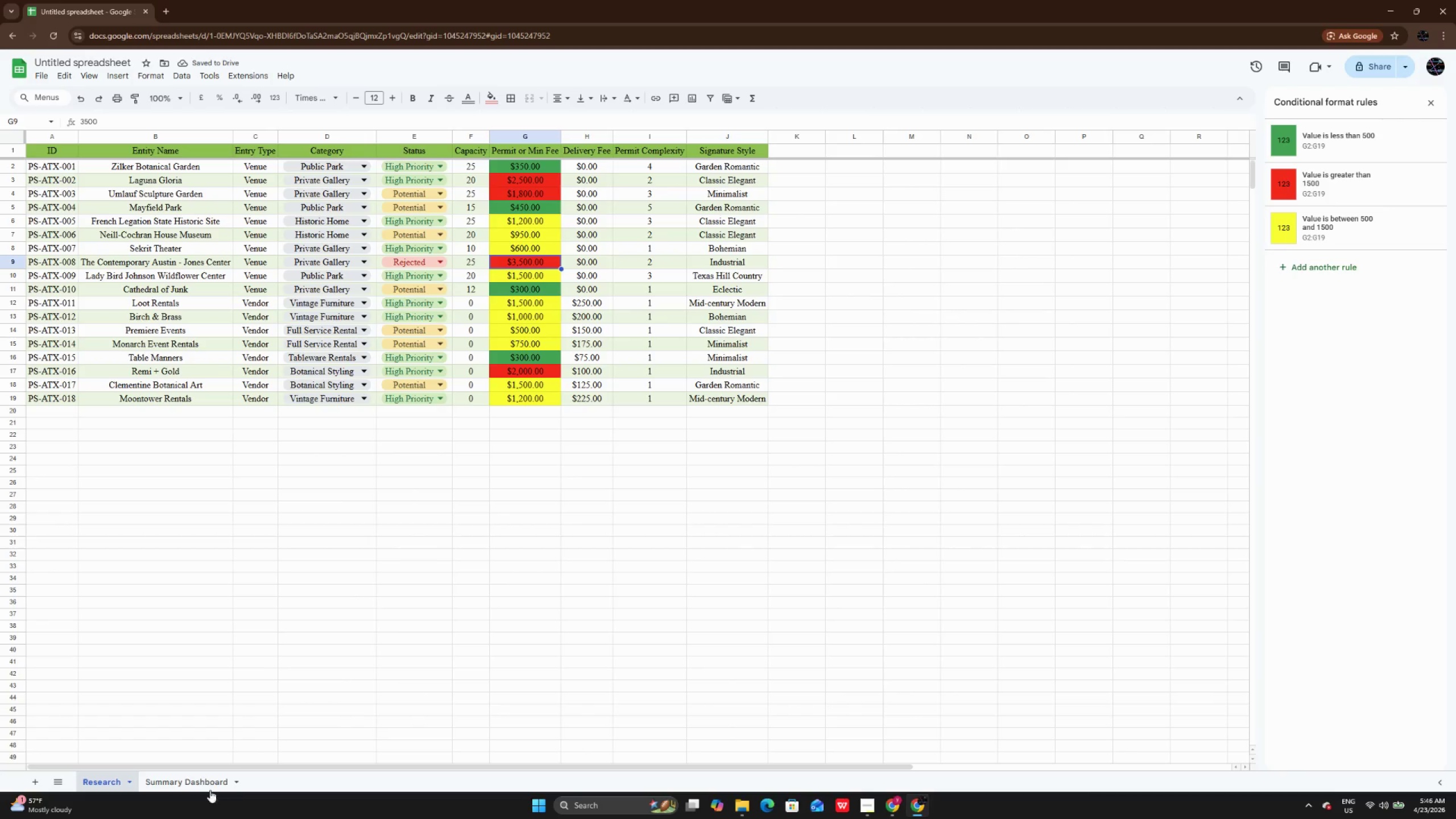 
left_click([186, 785])
 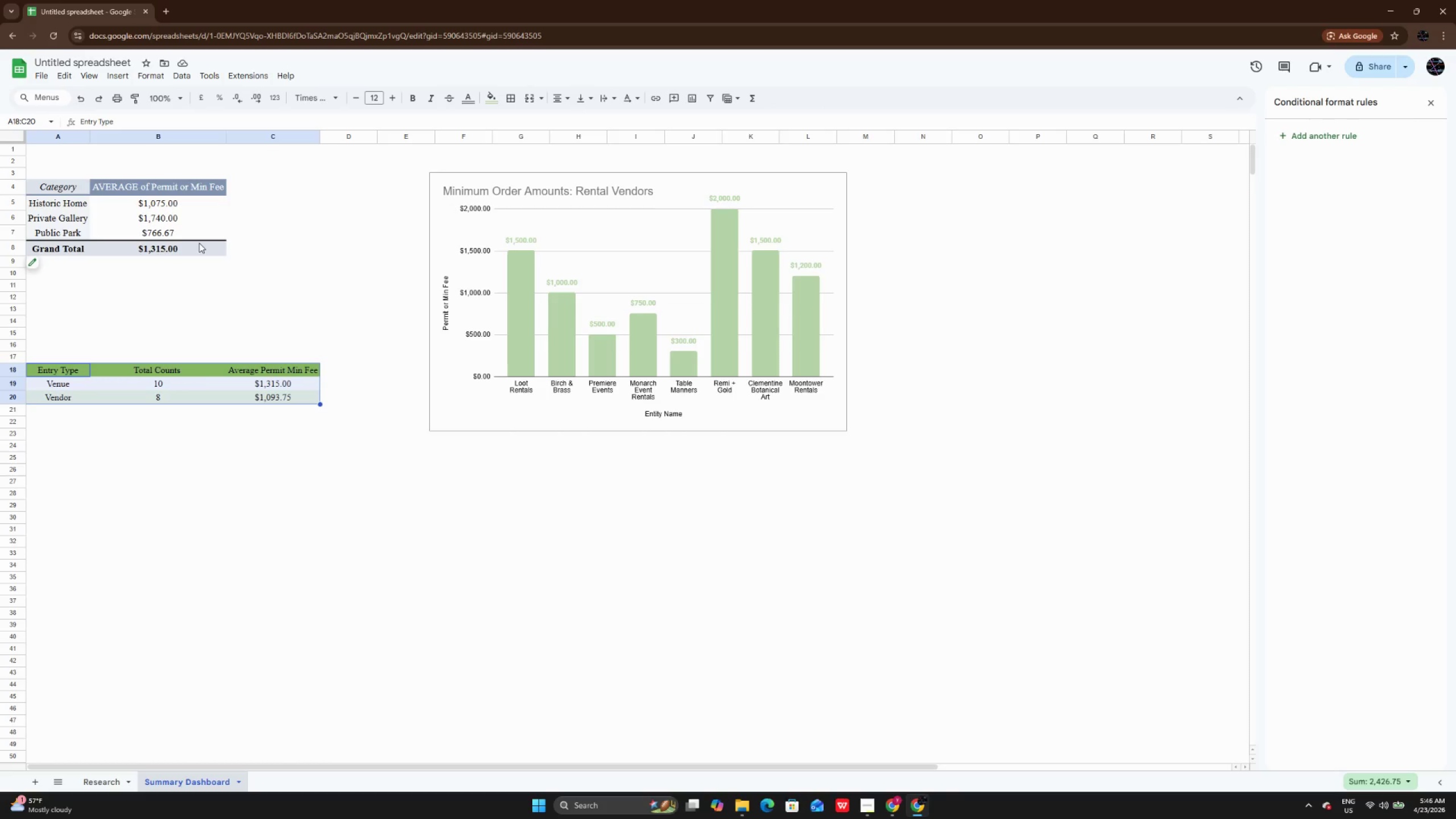 
left_click([162, 218])
 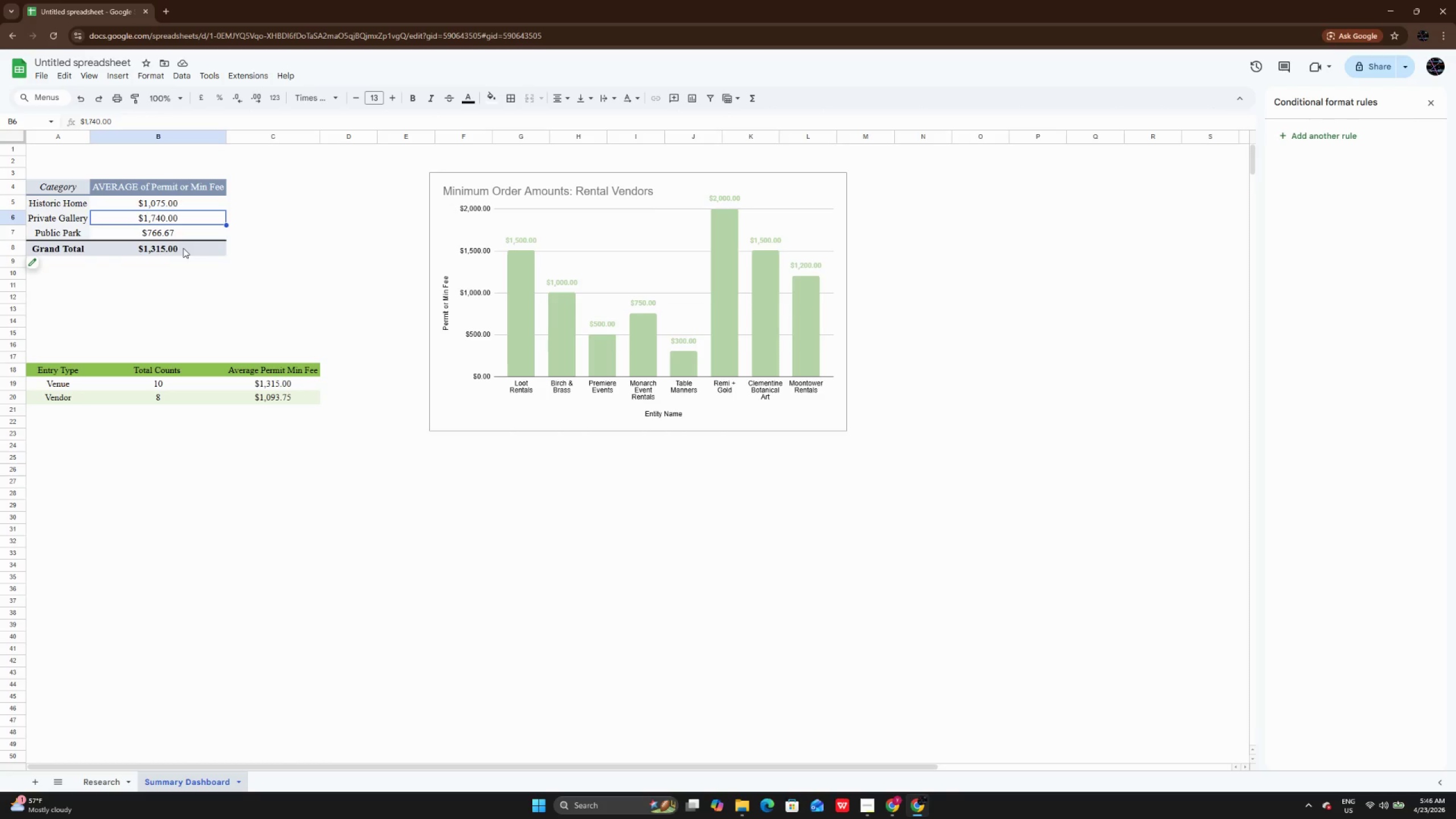 
left_click([183, 248])
 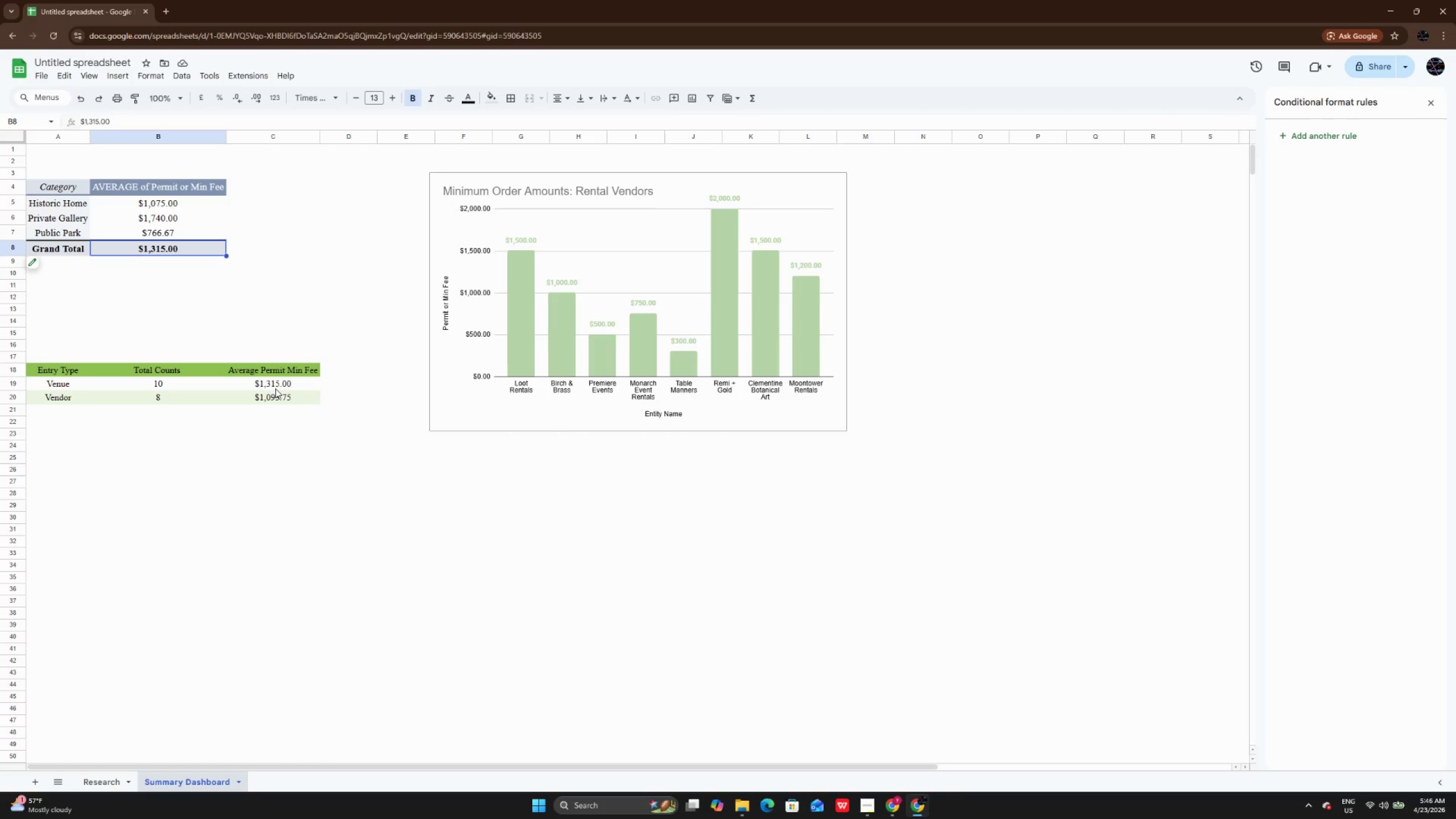 
left_click([275, 388])
 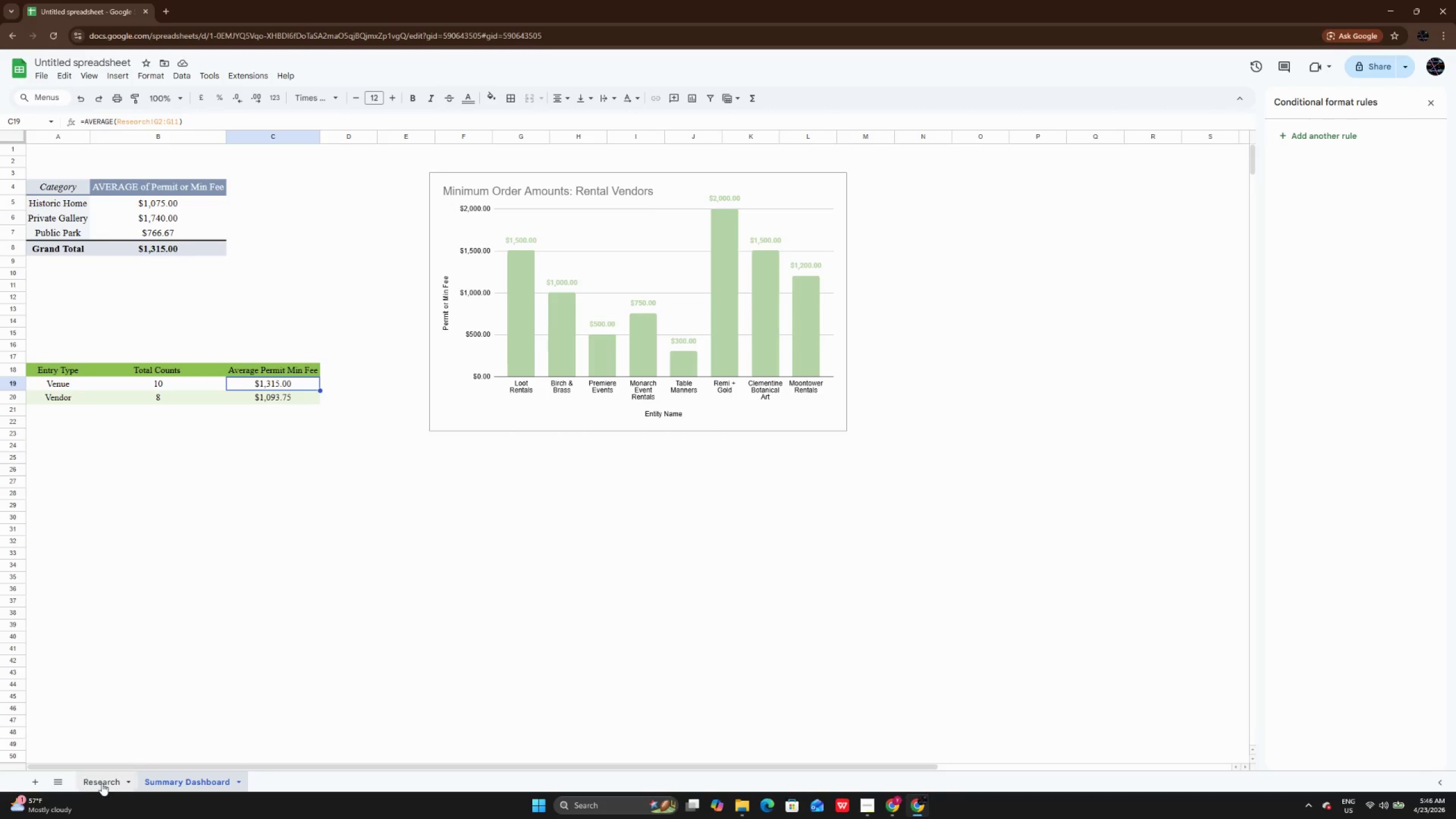 
left_click([97, 784])
 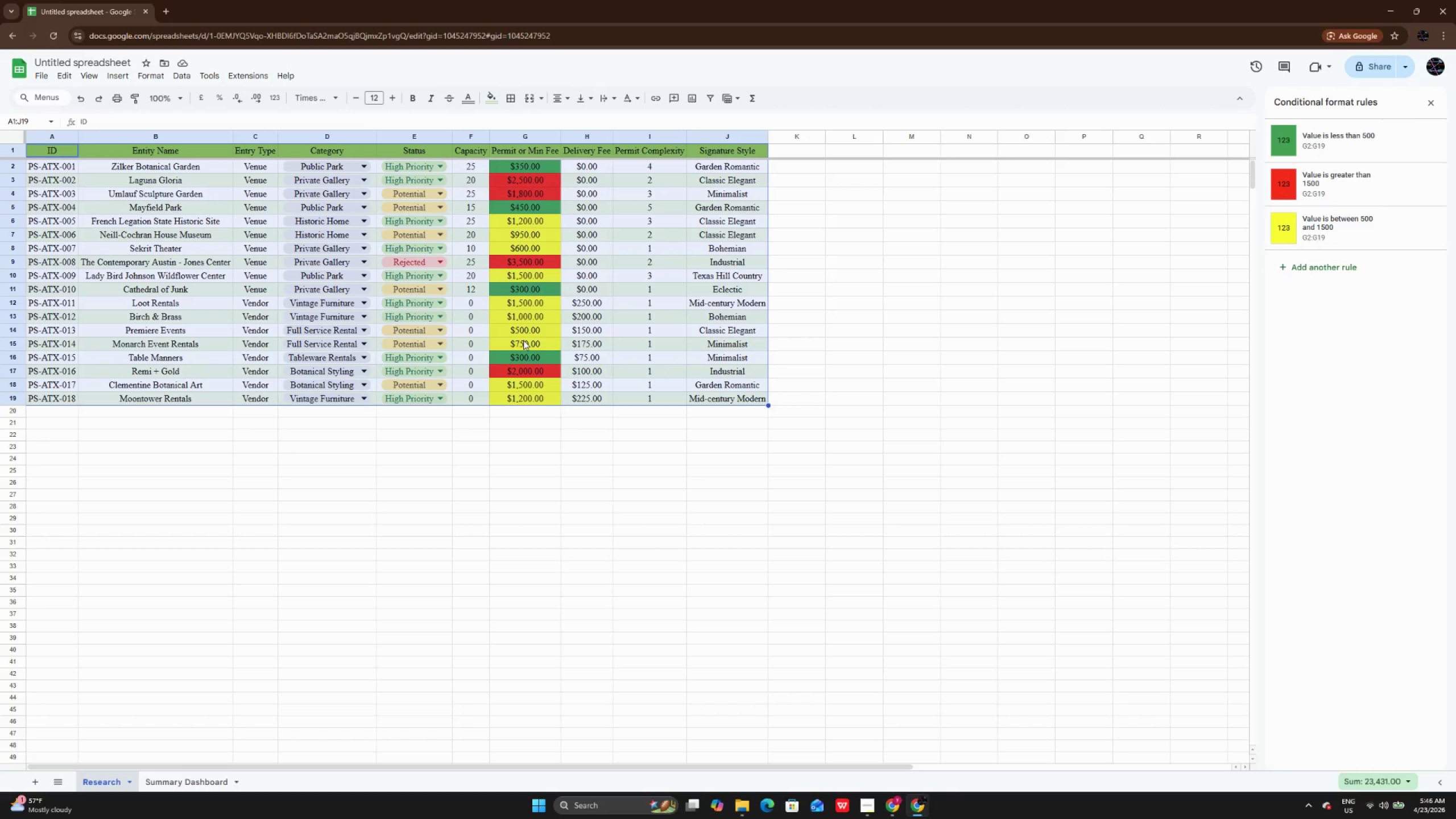 
left_click([523, 332])
 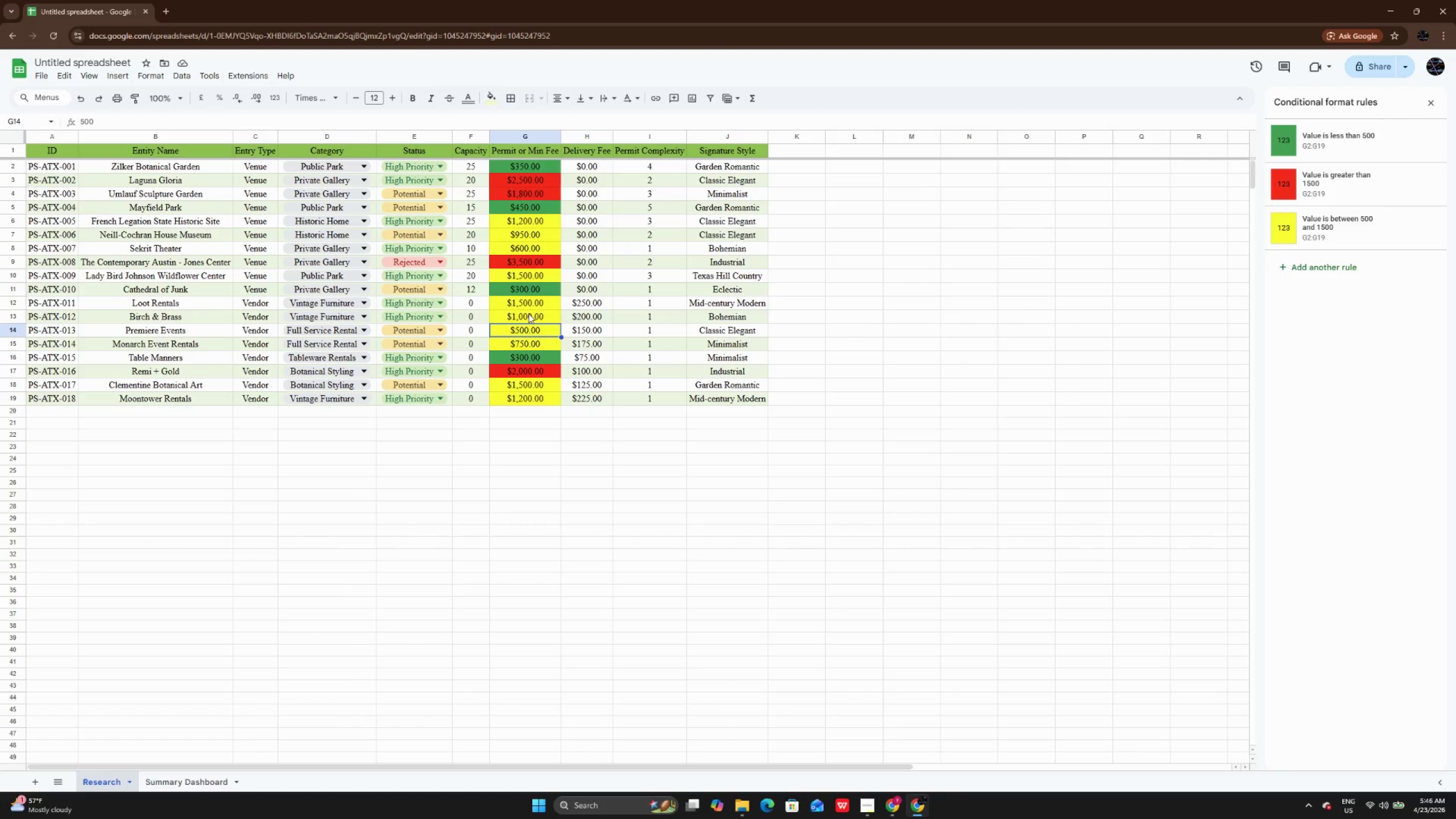 
double_click([528, 313])
 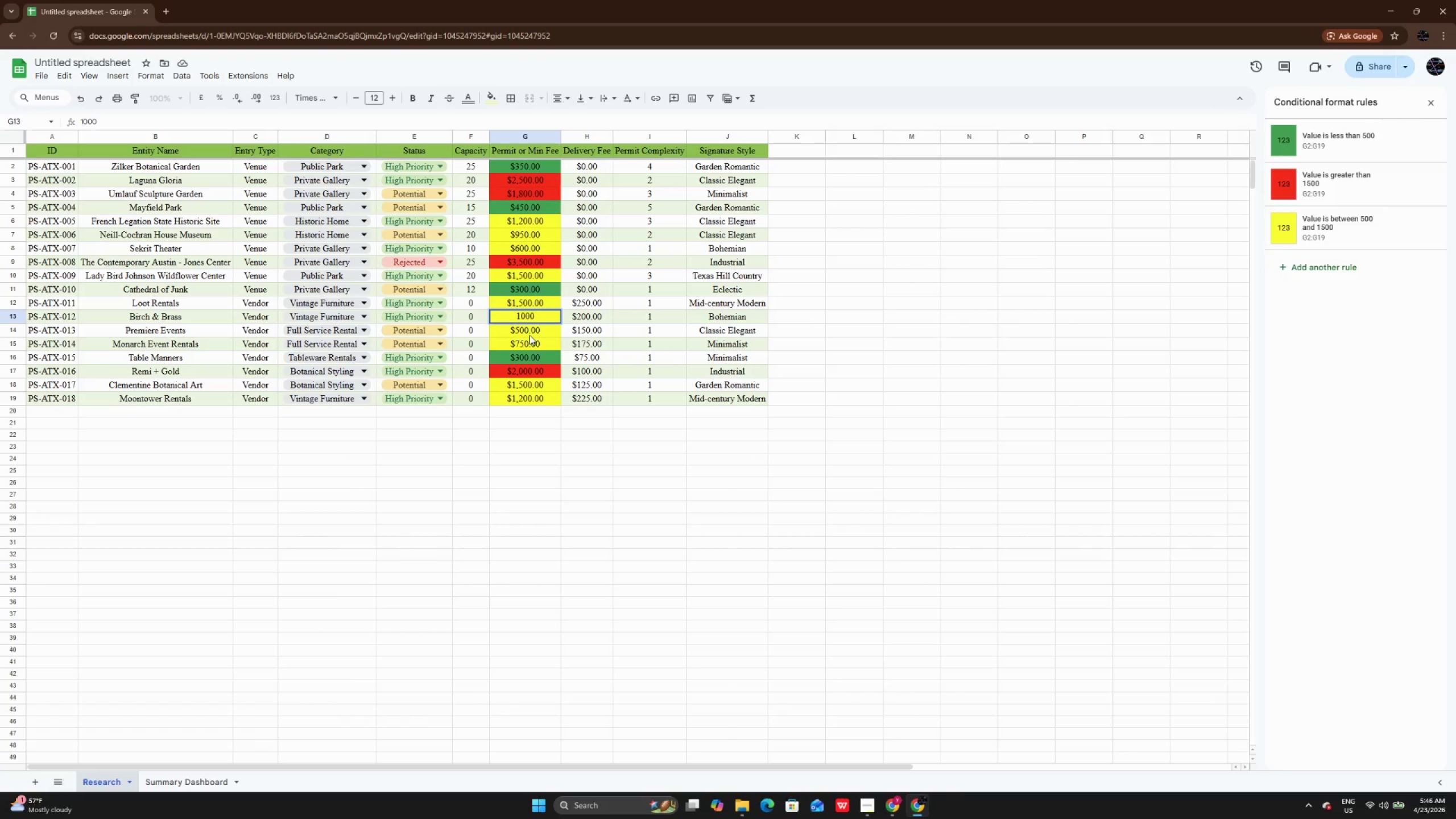 
key(0)
 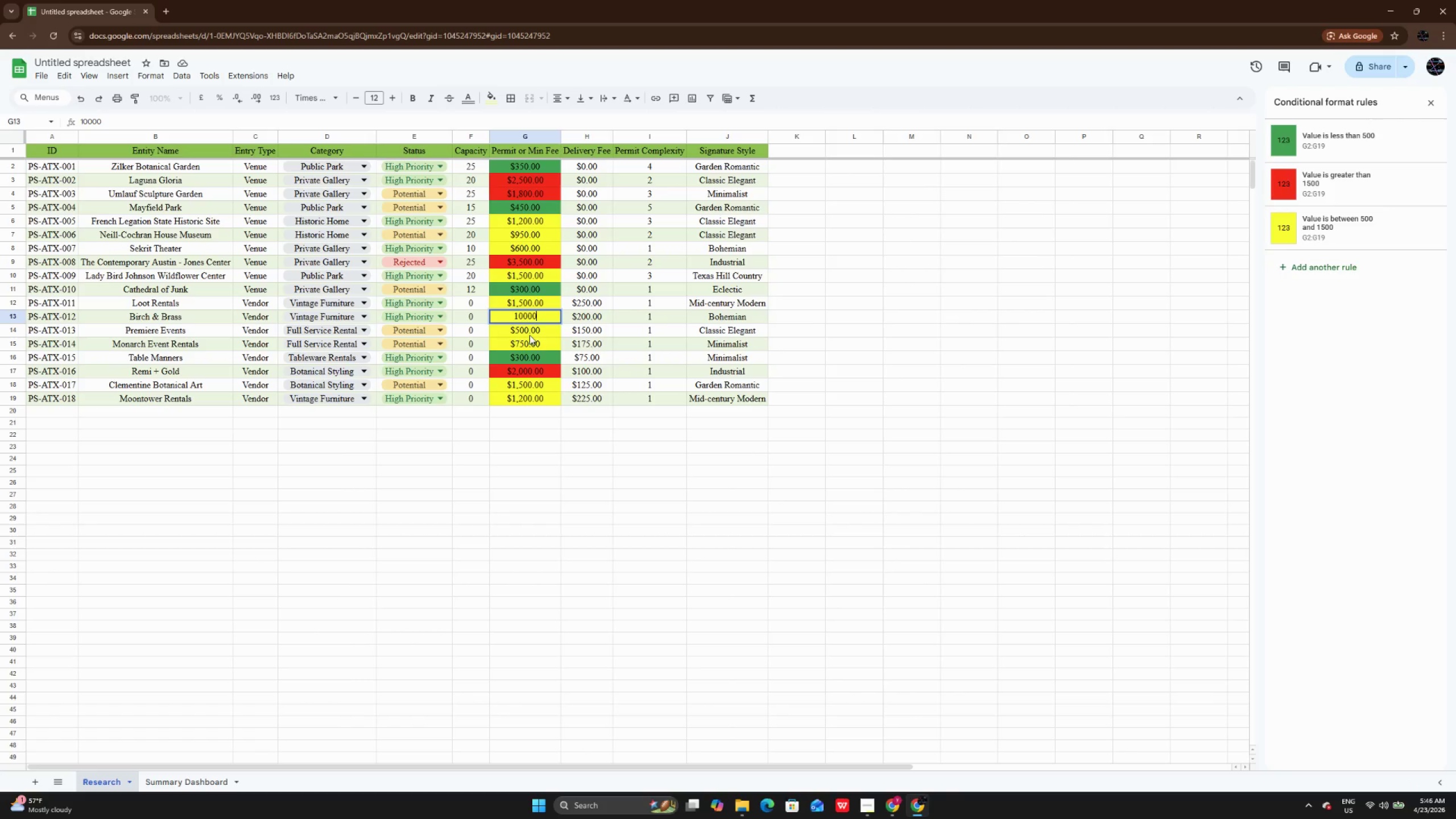 
key(Enter)
 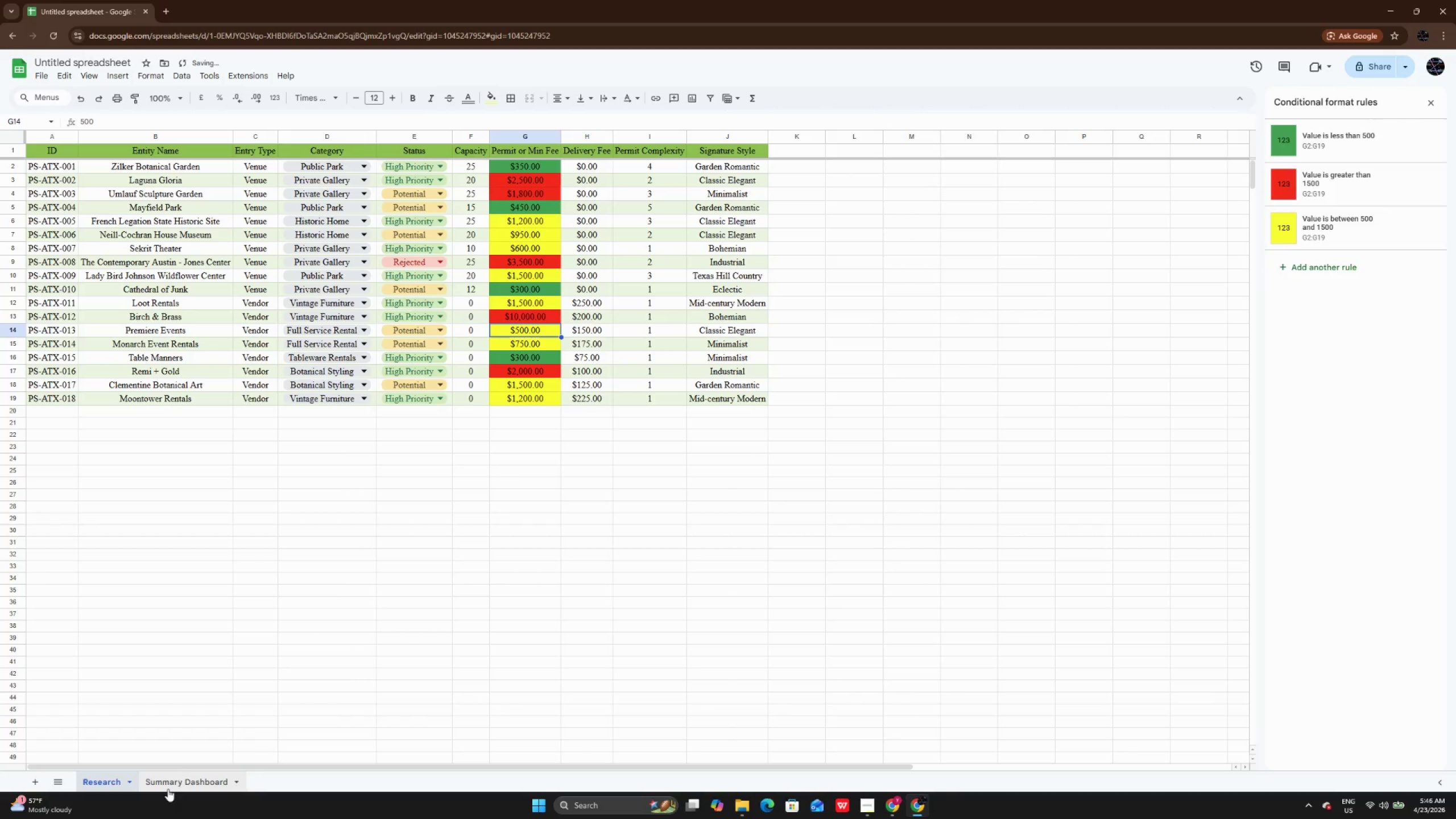 
left_click([181, 770])
 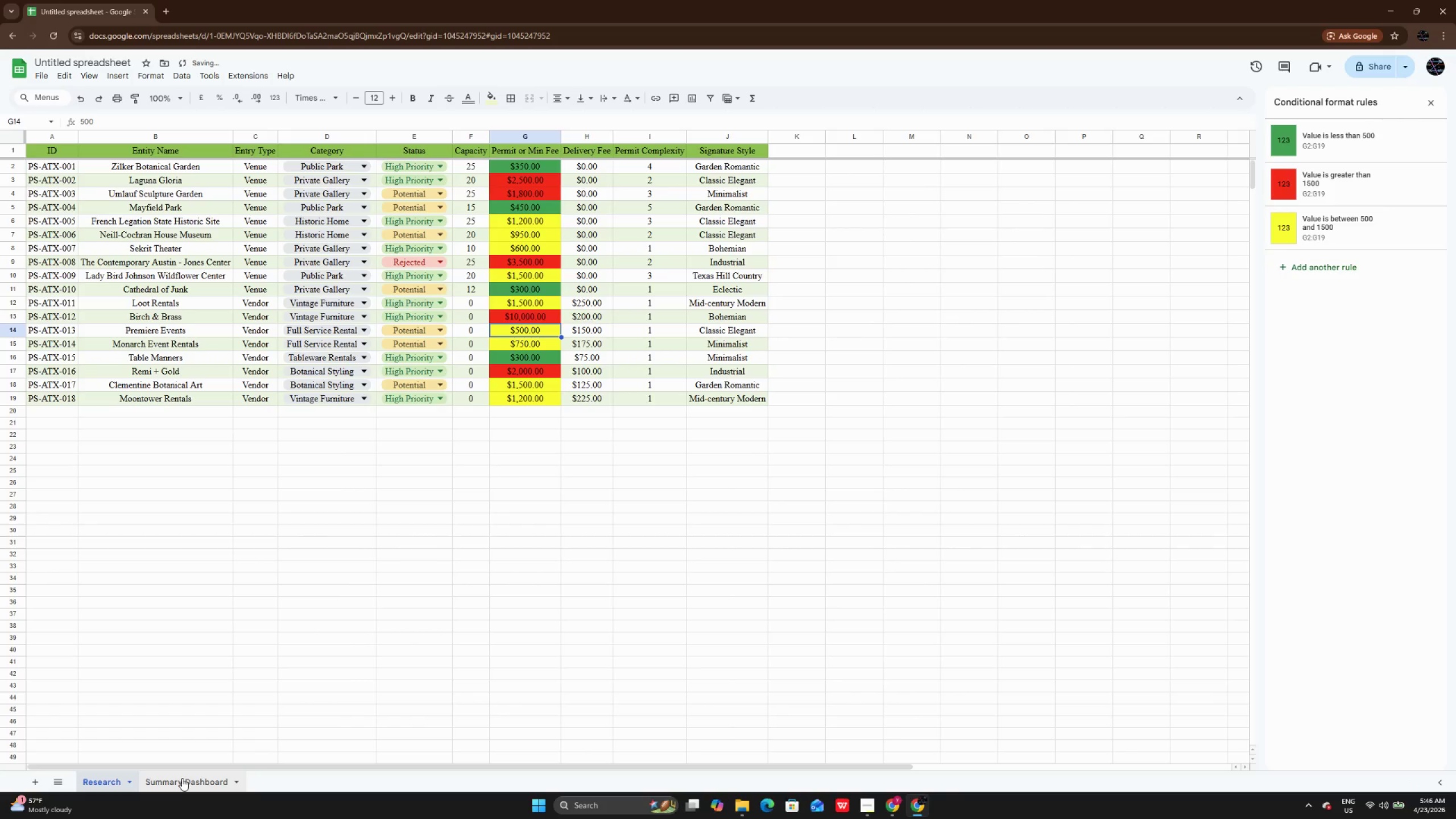 
double_click([182, 778])
 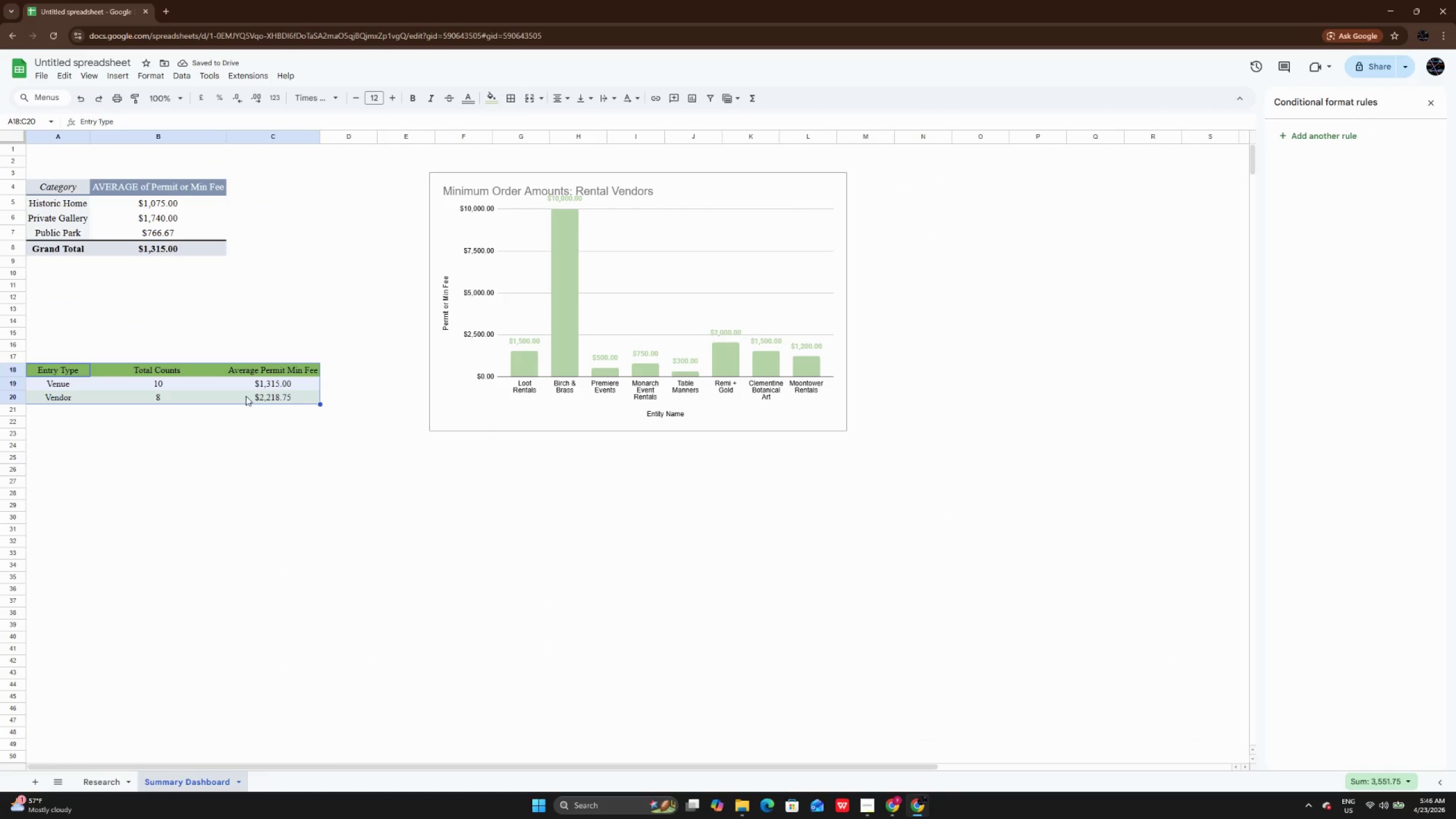 
left_click([313, 483])
 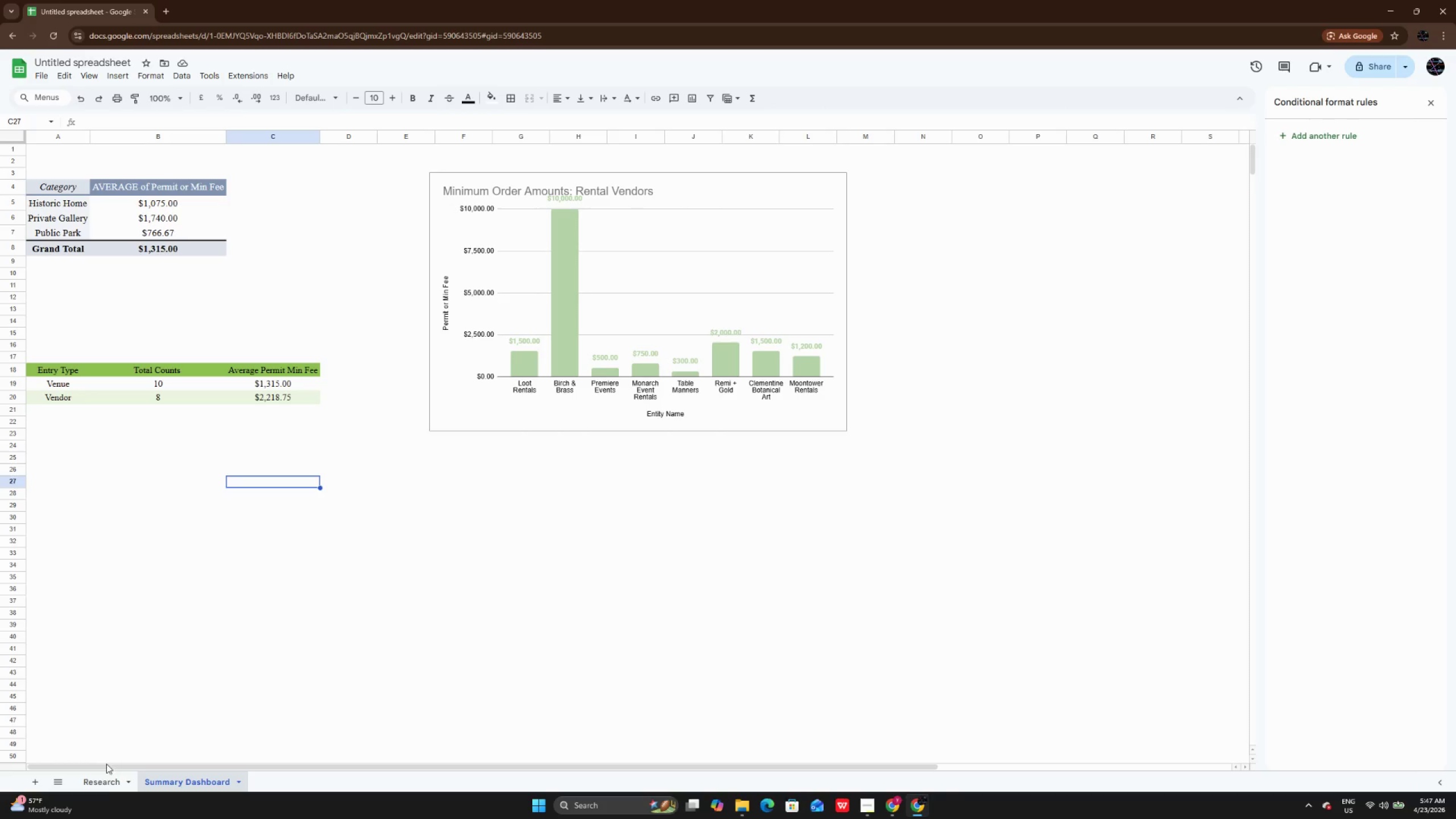 
left_click([105, 777])
 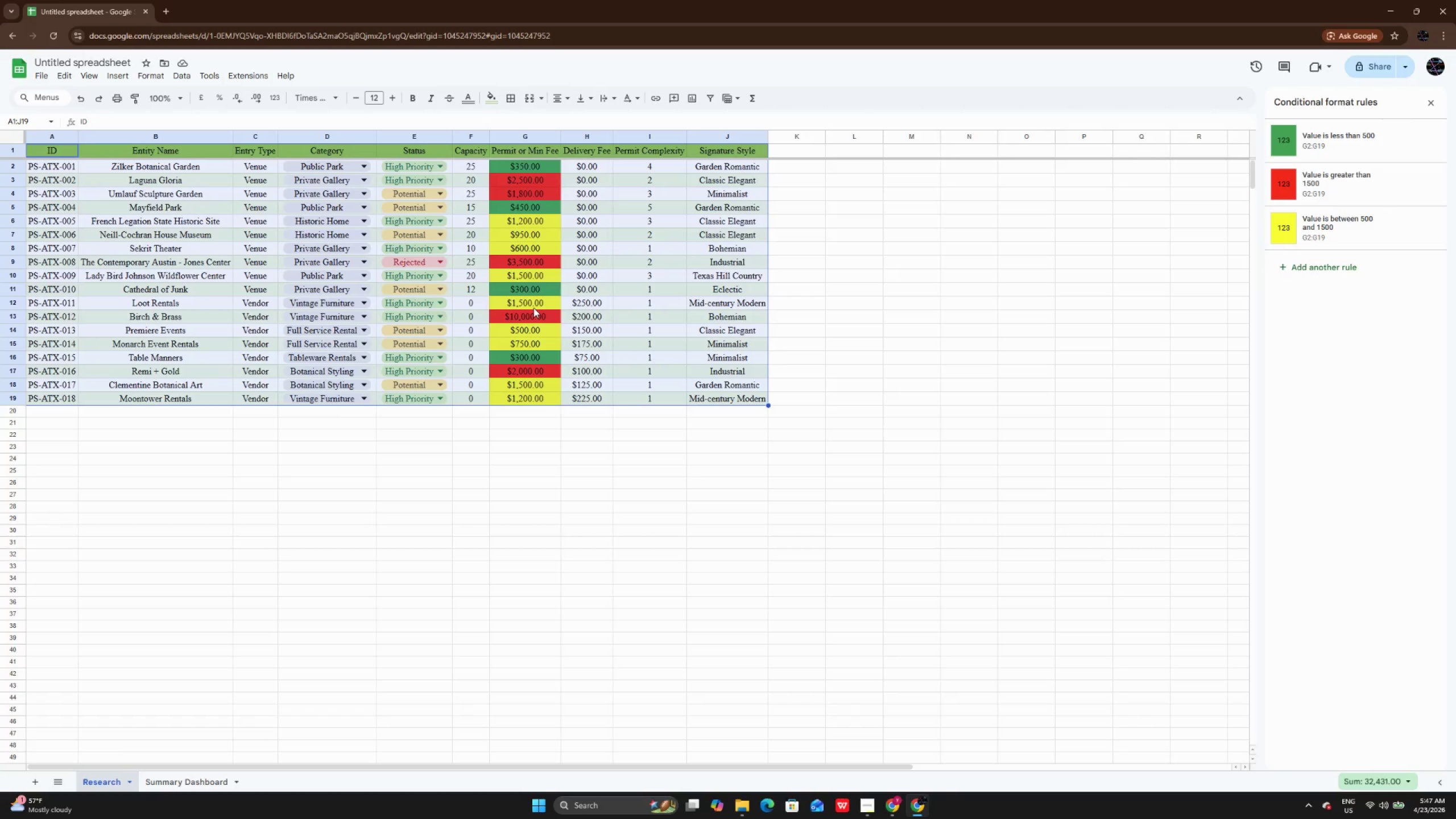 
double_click([531, 317])
 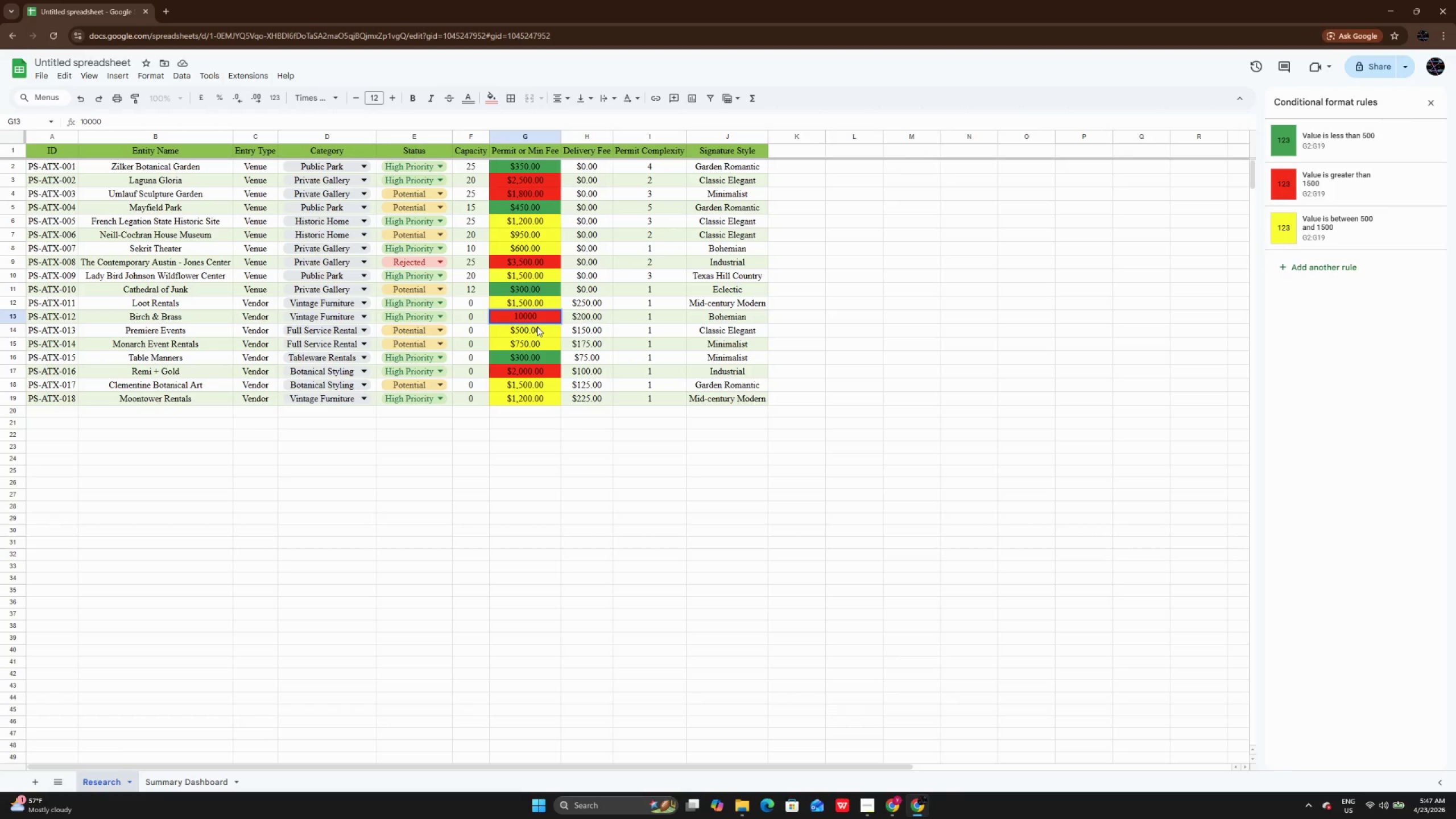 
key(Backspace)
 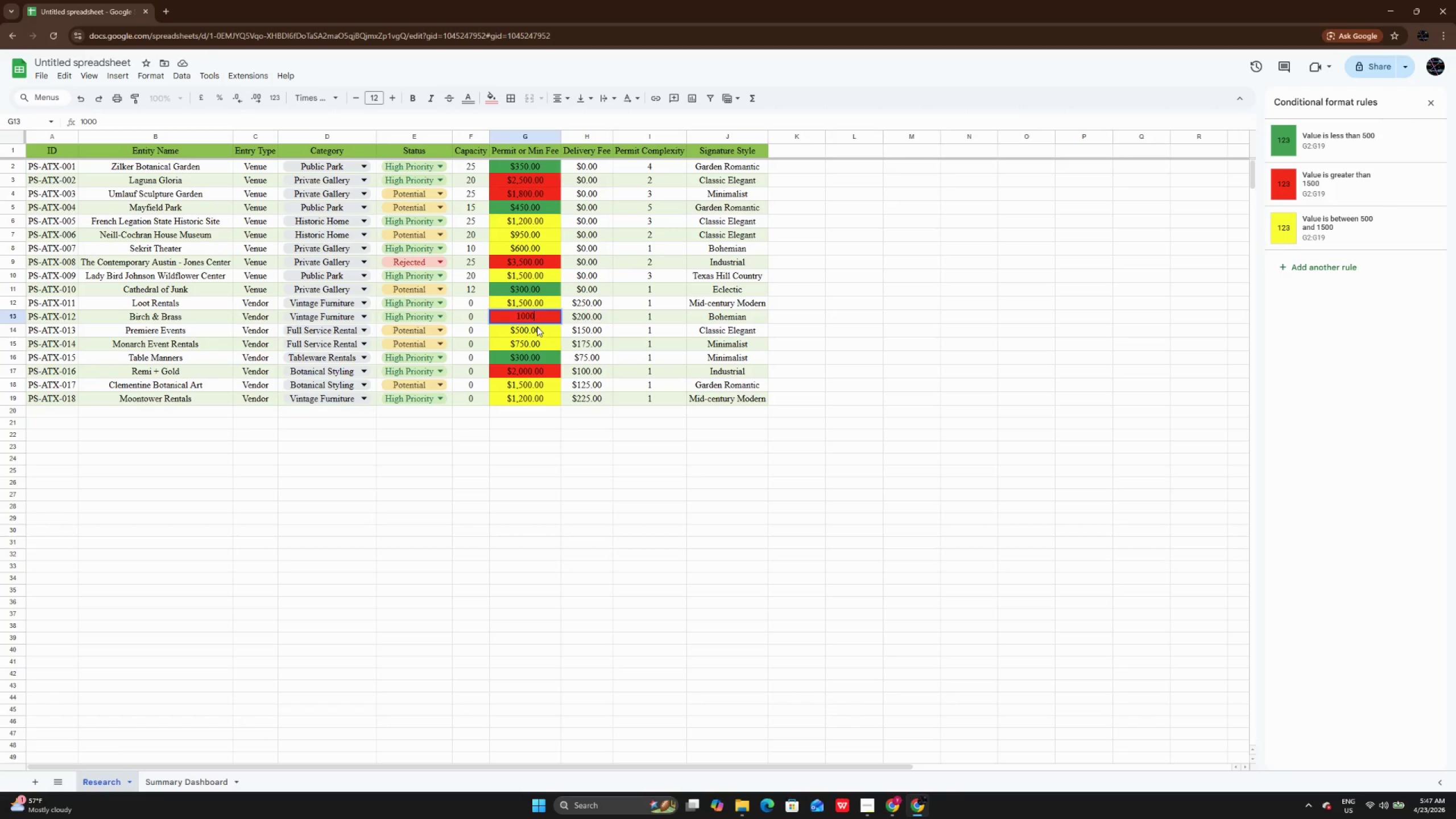 
key(Enter)
 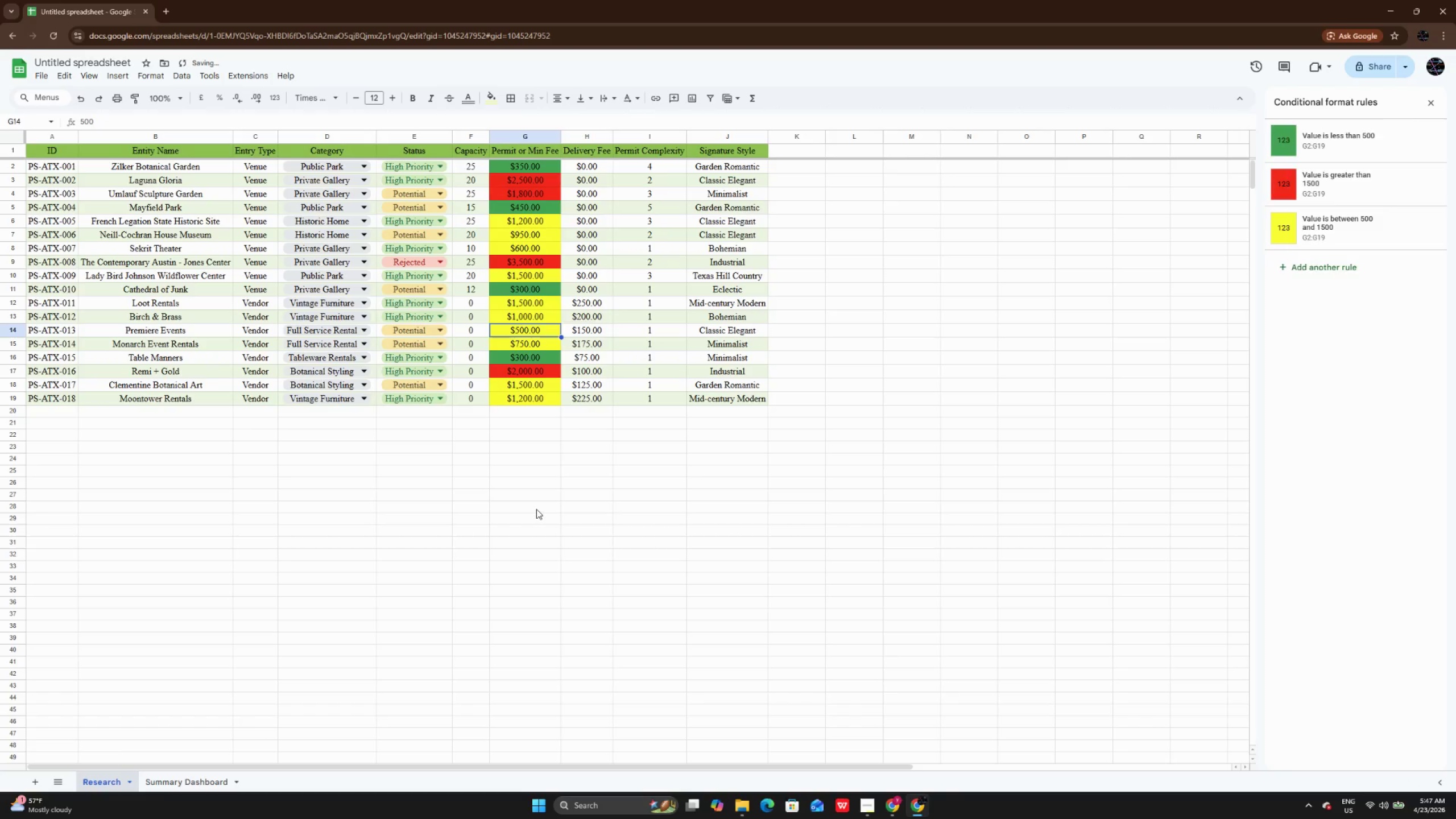 
left_click([536, 509])
 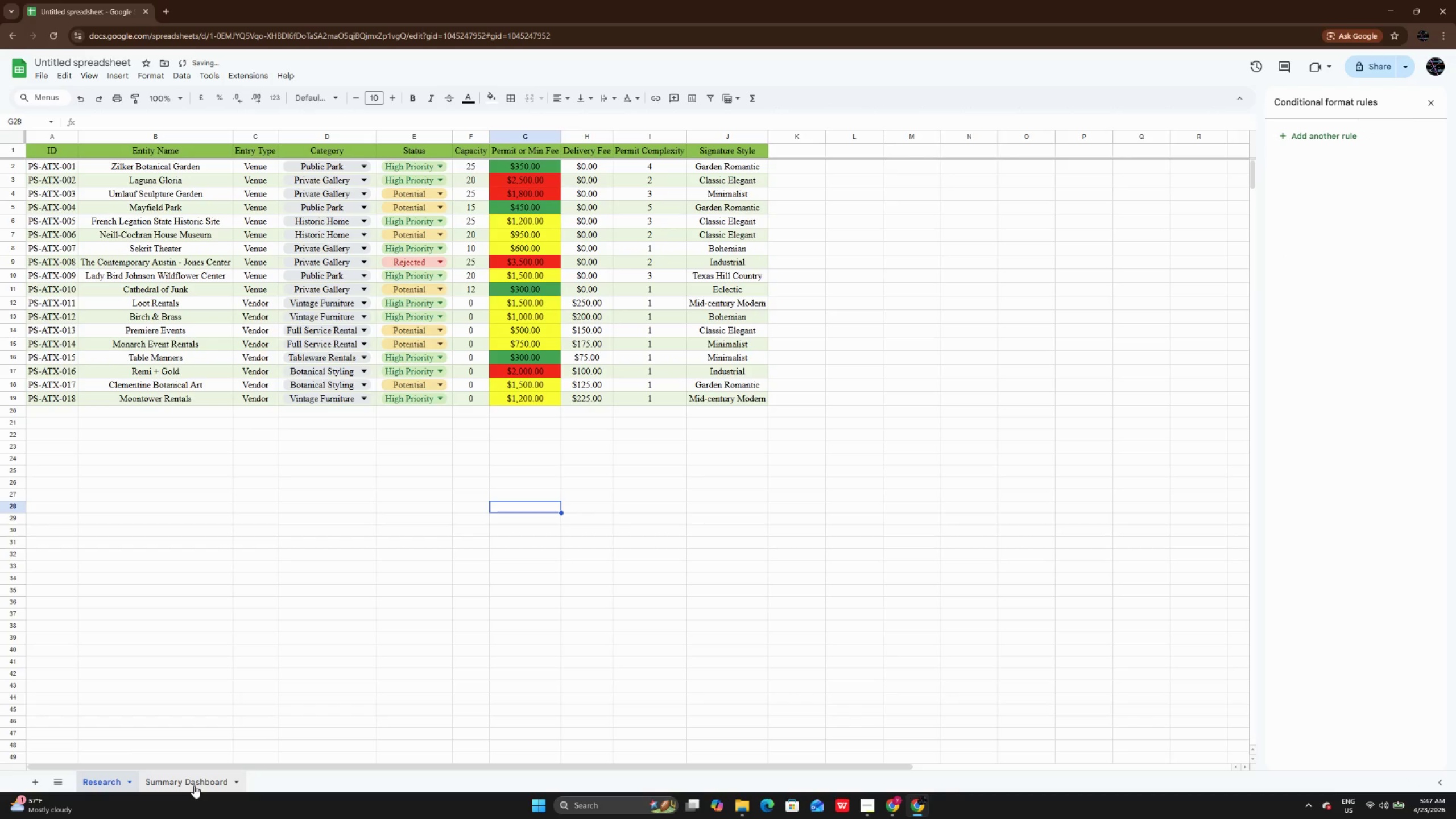 
left_click([183, 781])
 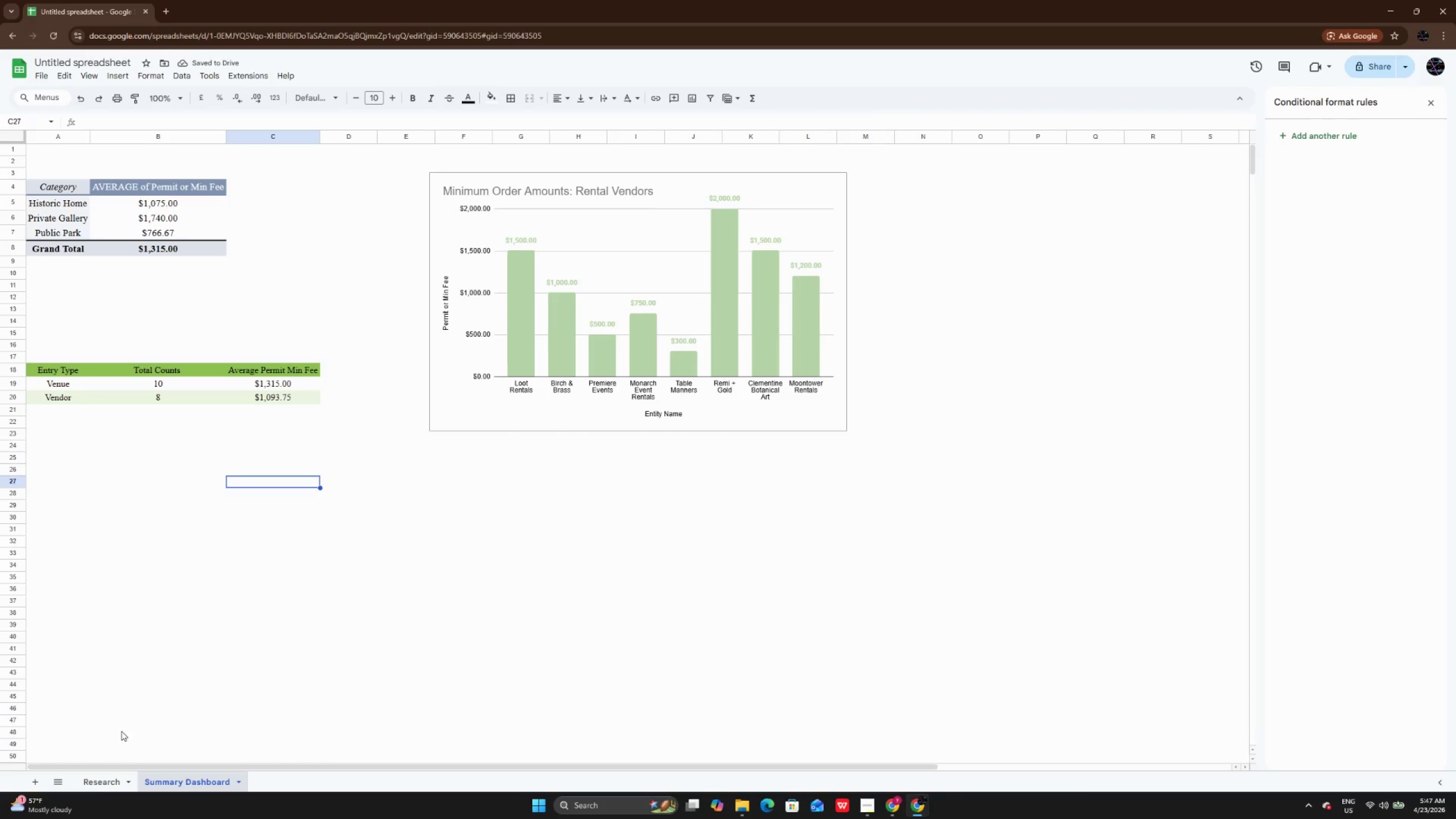 
left_click([102, 782])
 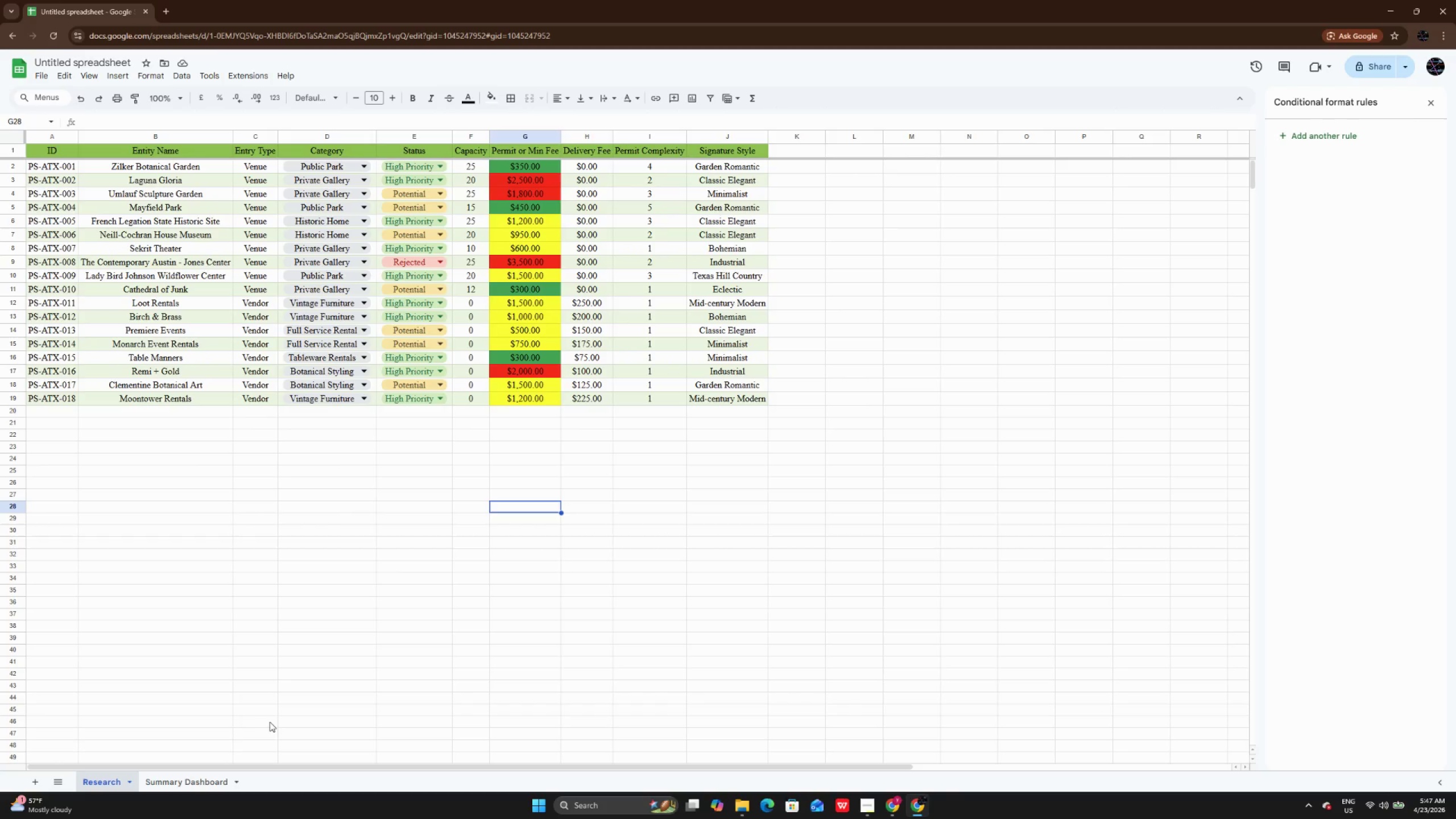 
left_click([175, 776])
 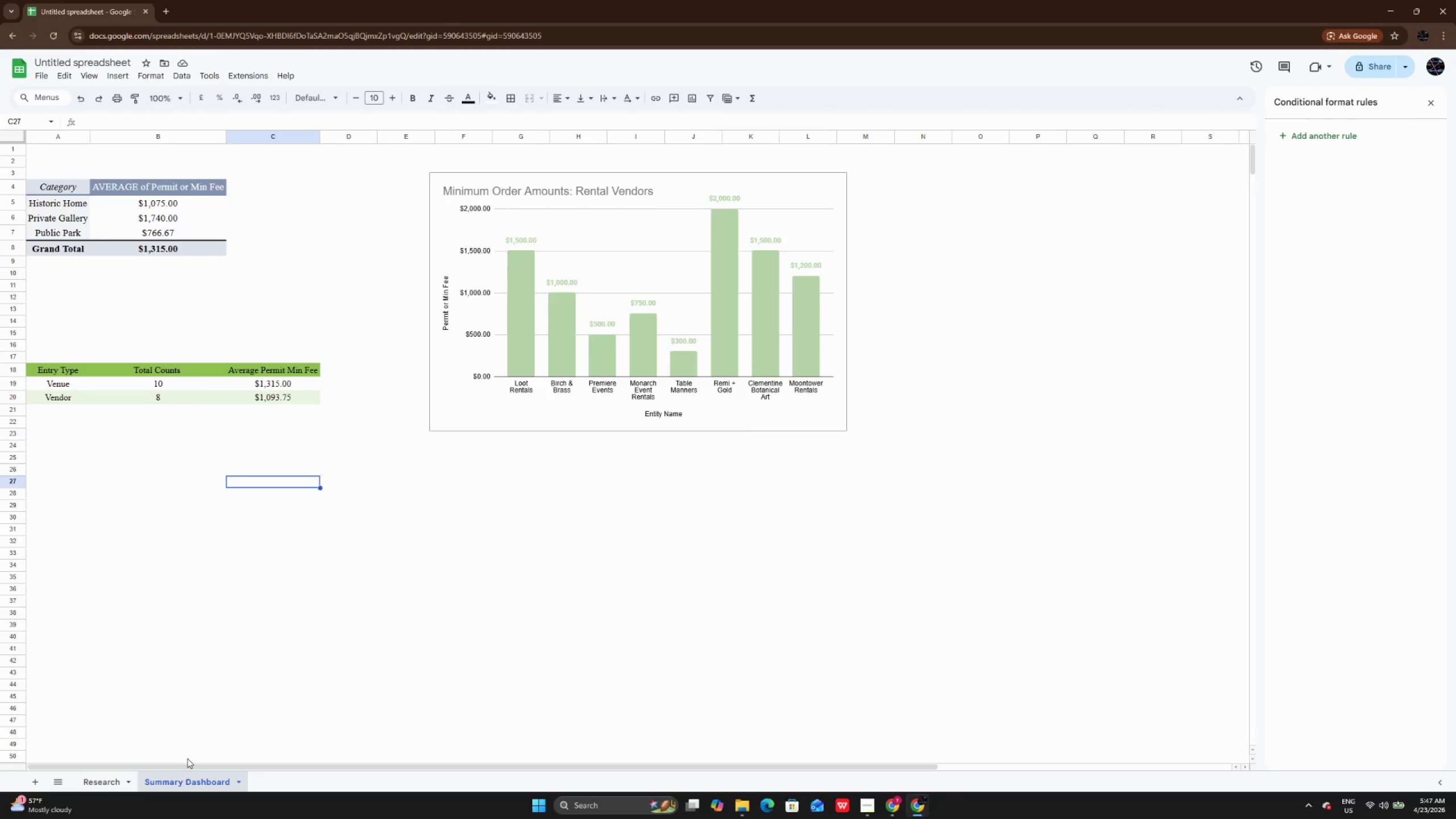 
wait(6.75)
 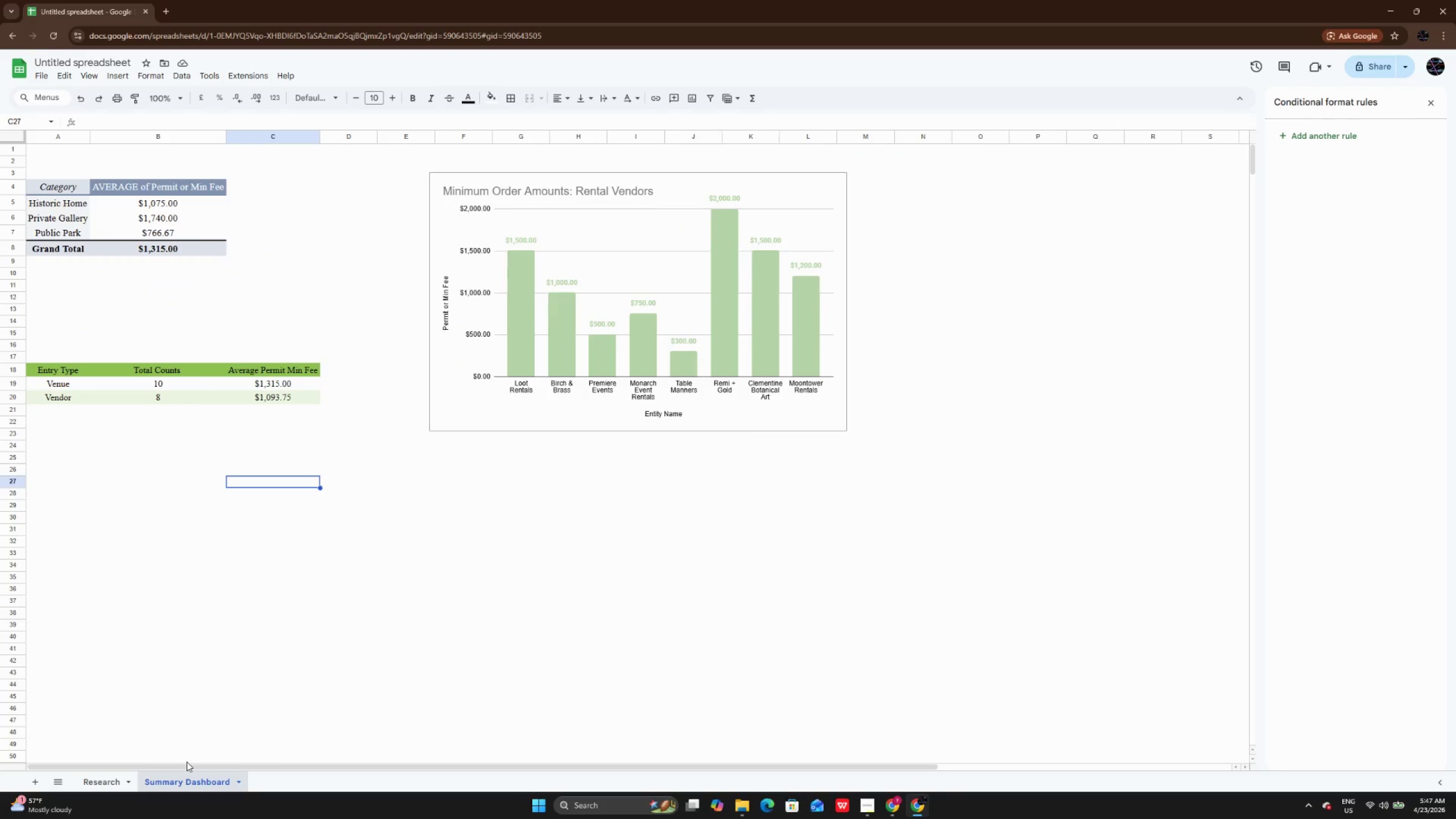 
left_click([96, 160])
 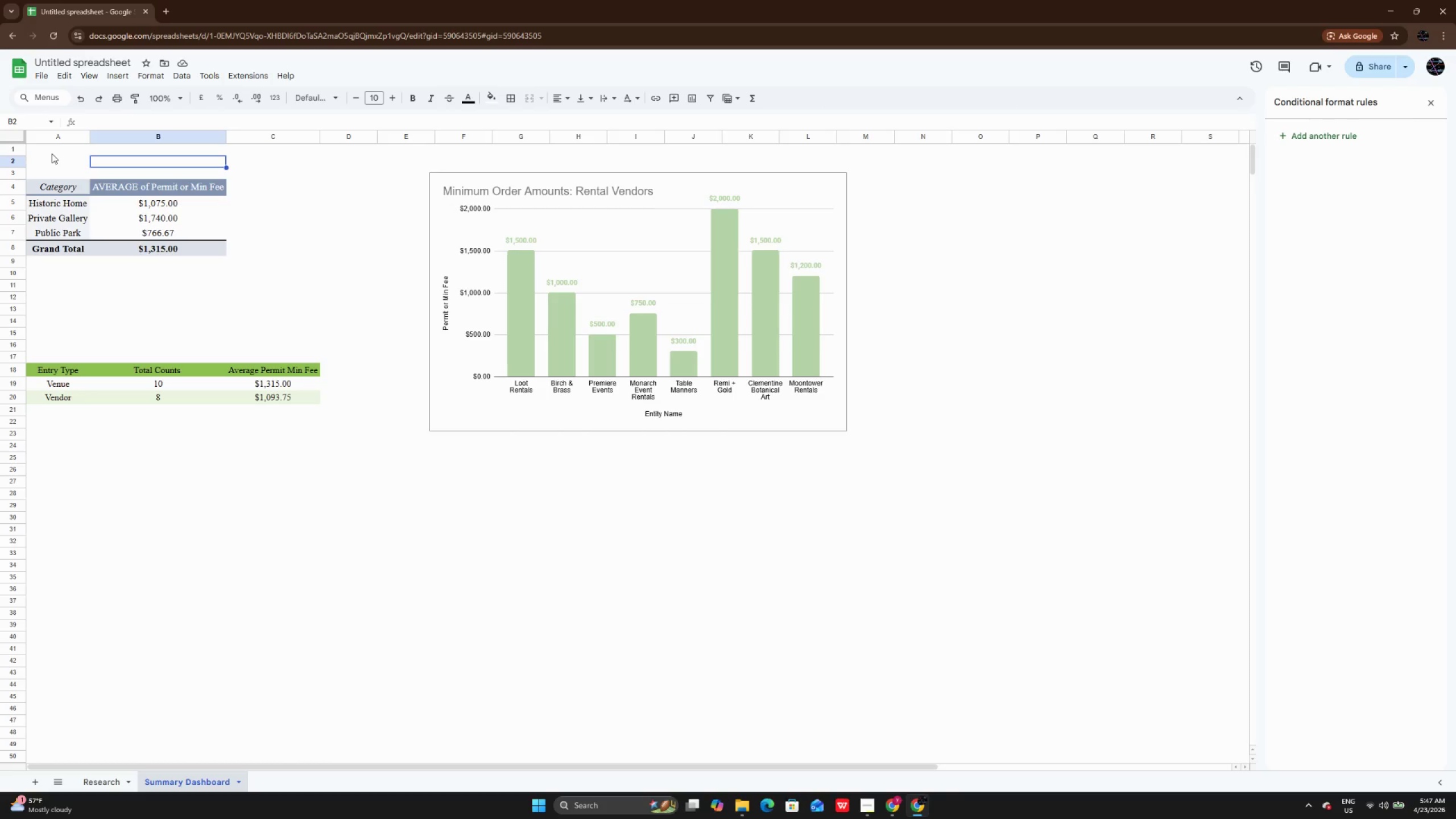 
left_click_drag(start_coordinate=[52, 154], to_coordinate=[226, 158])
 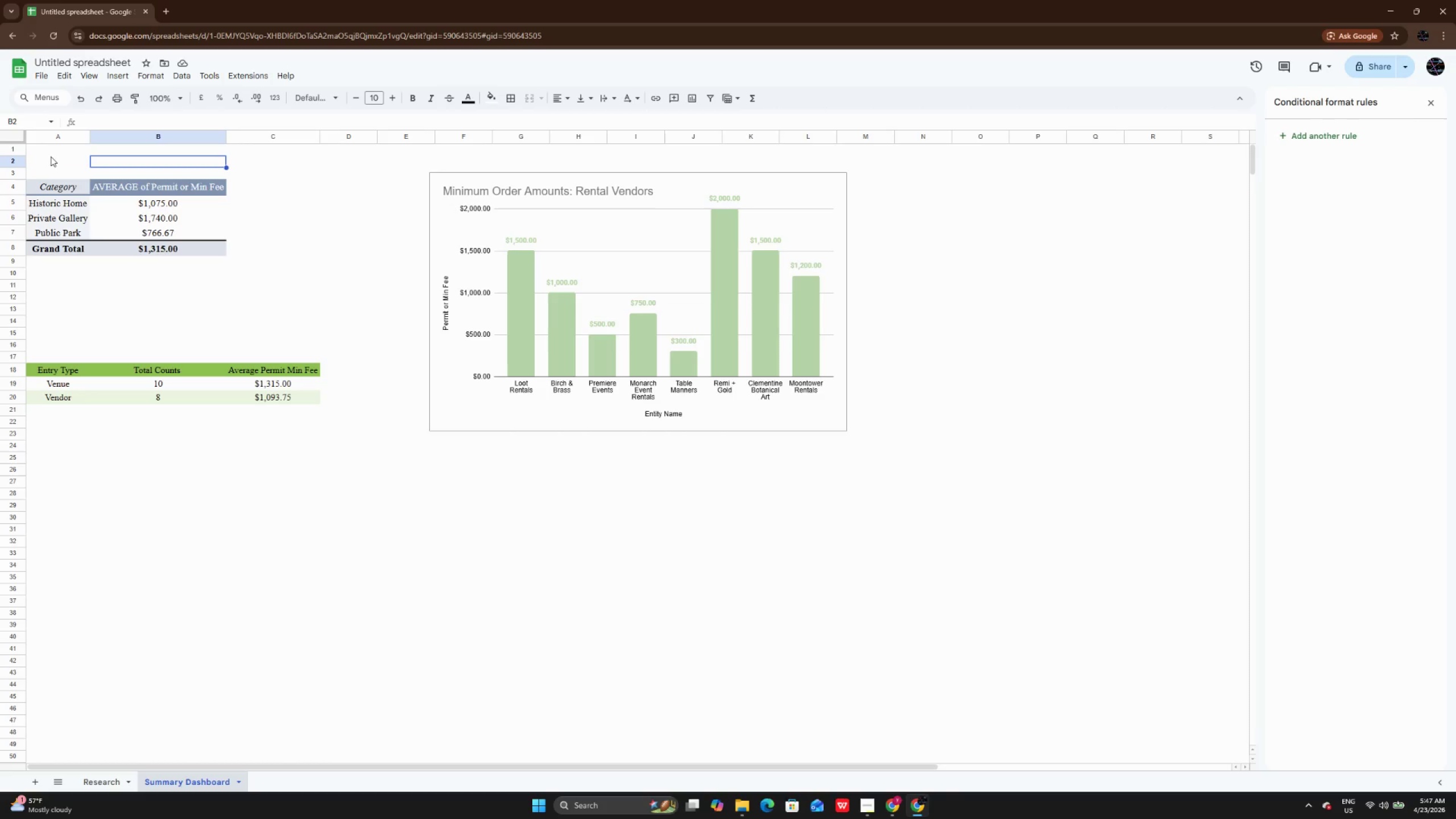 
left_click_drag(start_coordinate=[50, 146], to_coordinate=[299, 152])
 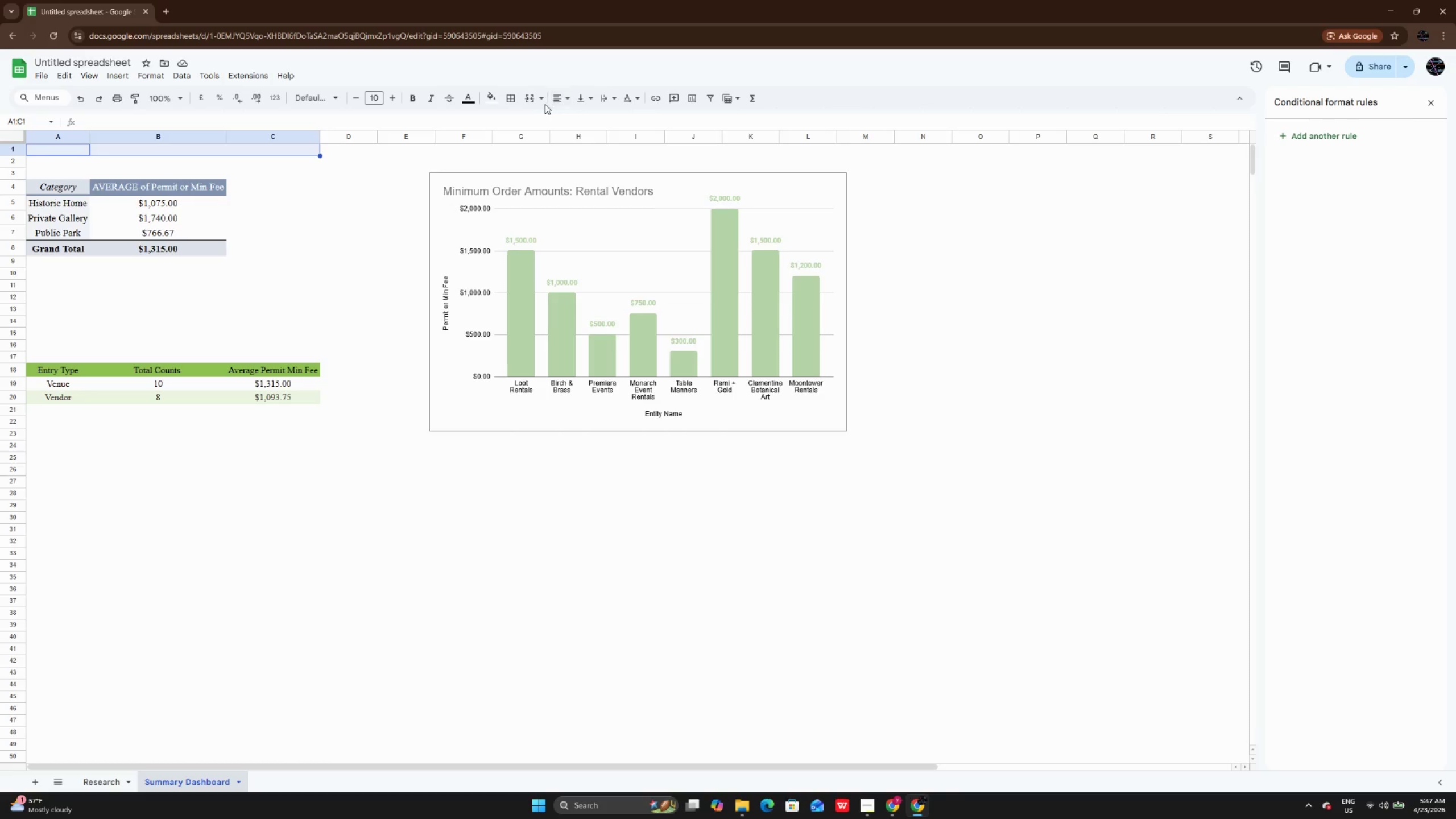 
left_click([540, 100])
 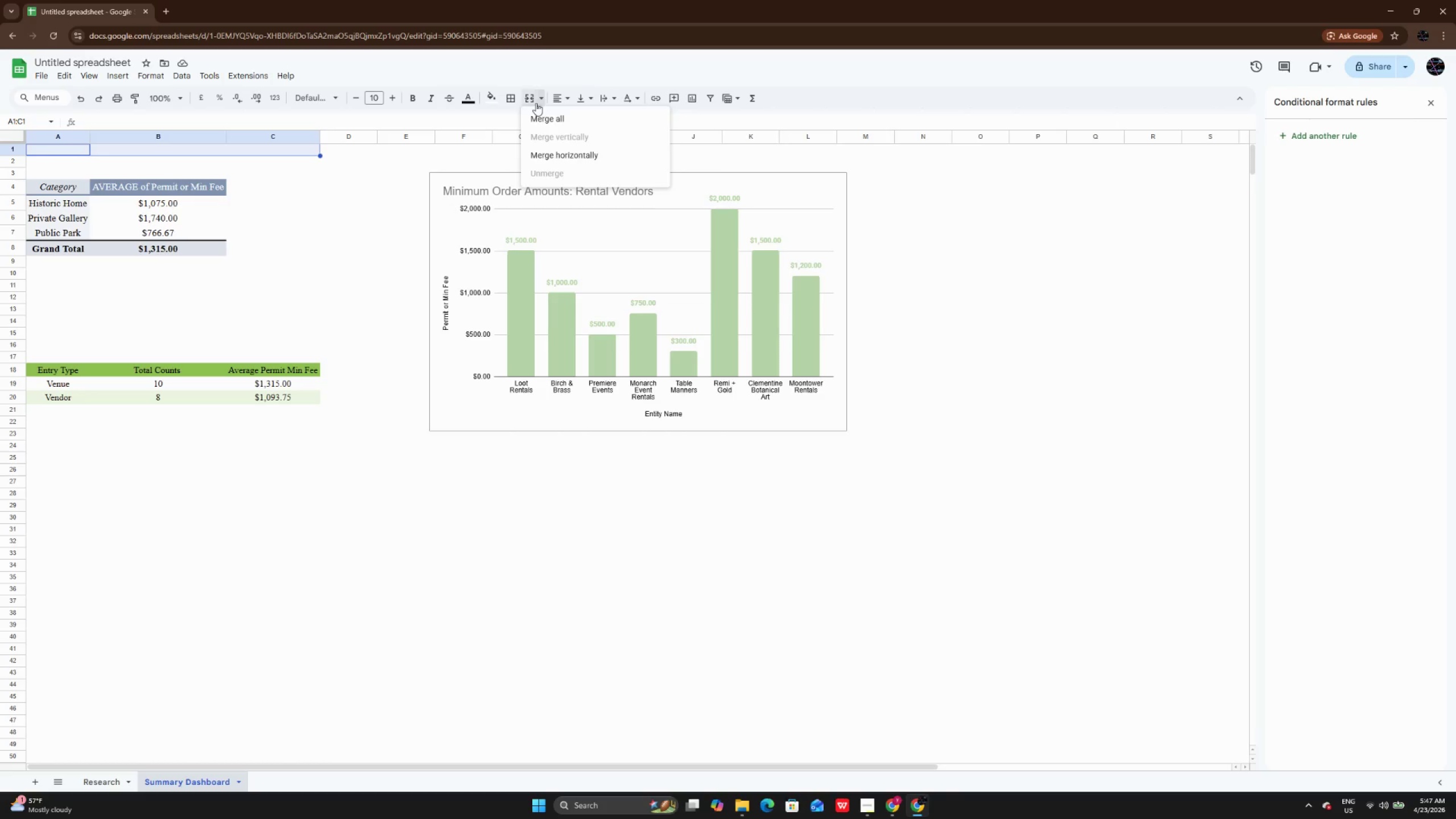 
mouse_move([537, 103])
 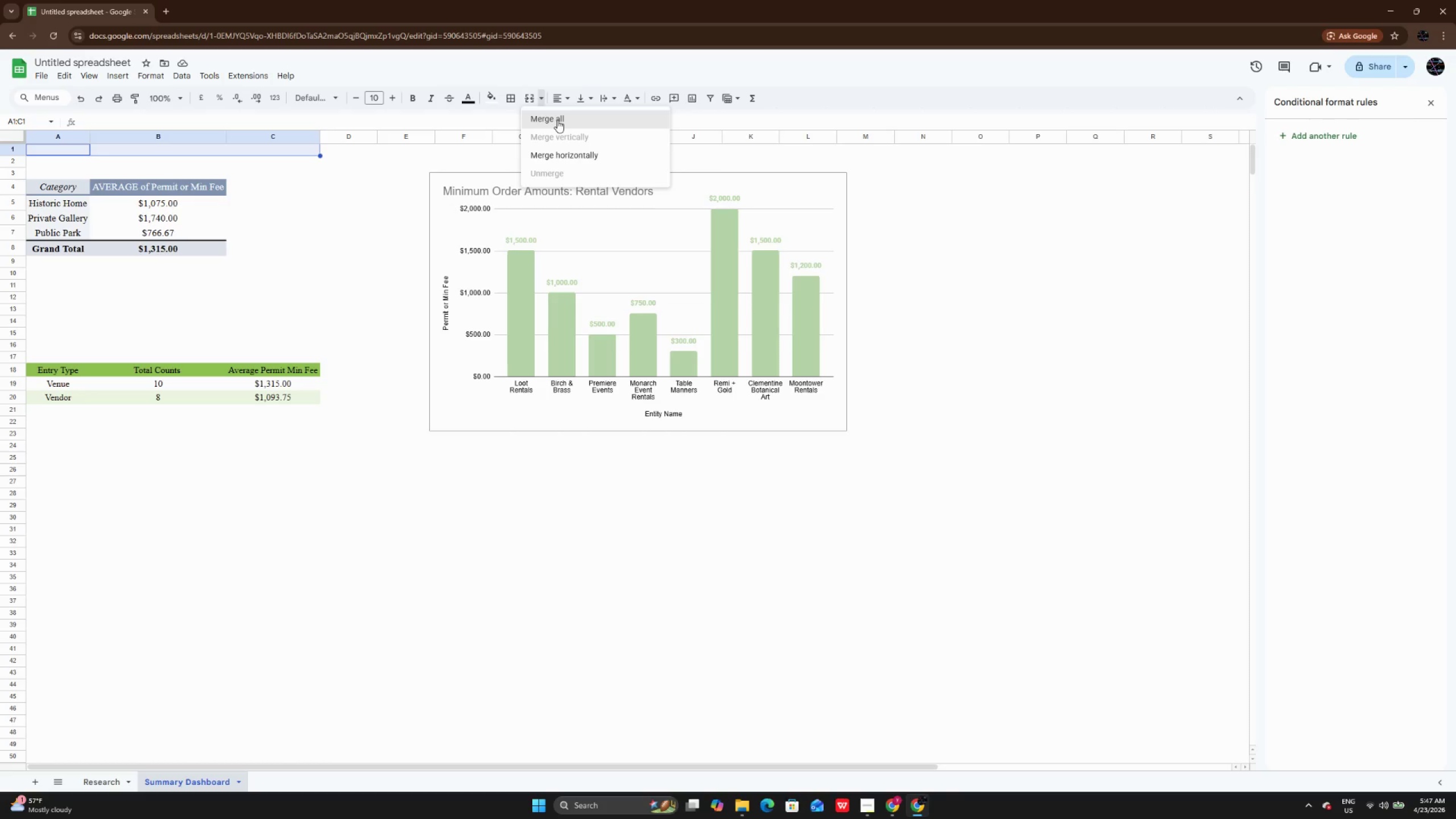 
left_click([557, 120])
 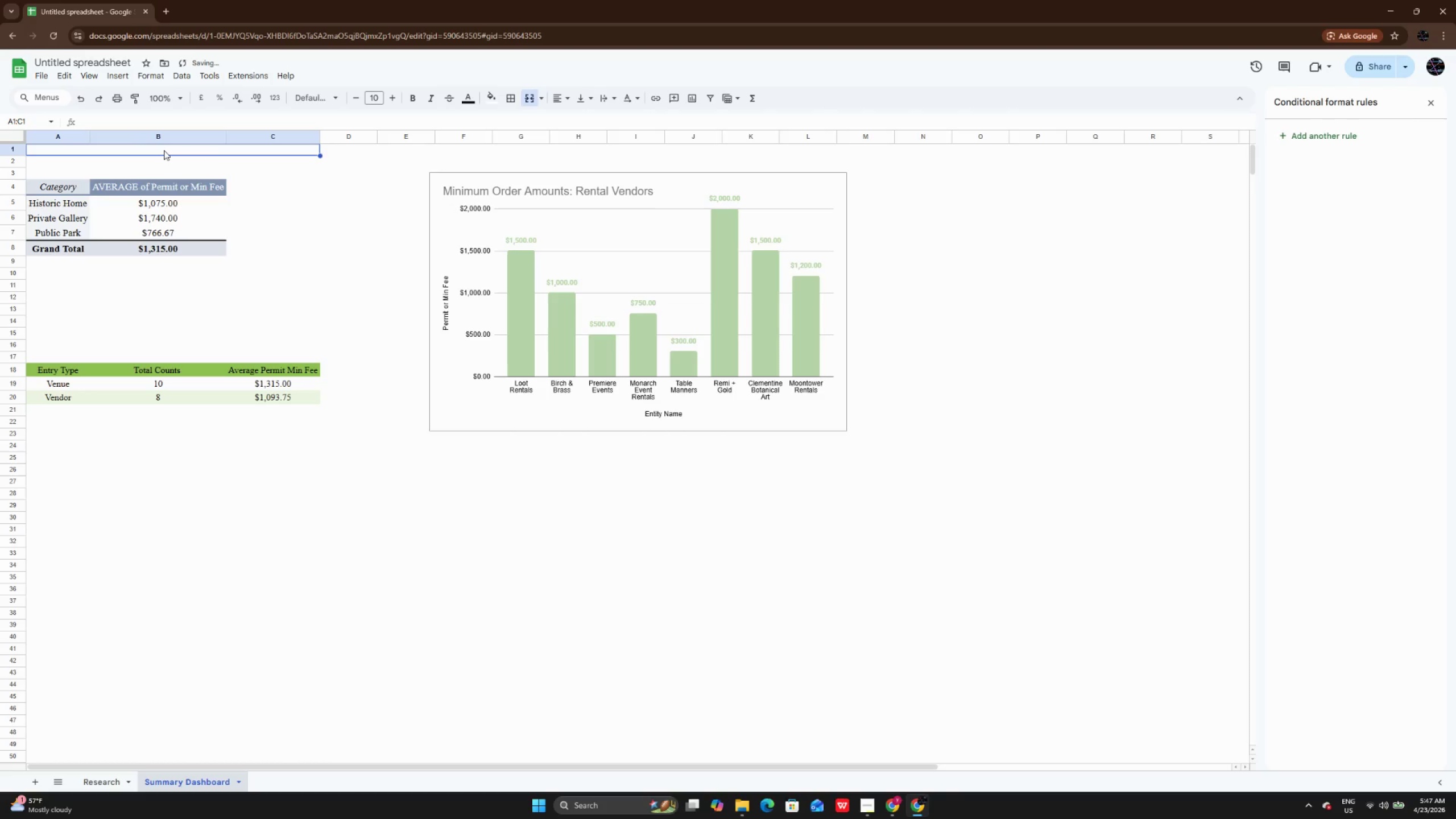 
double_click([164, 150])
 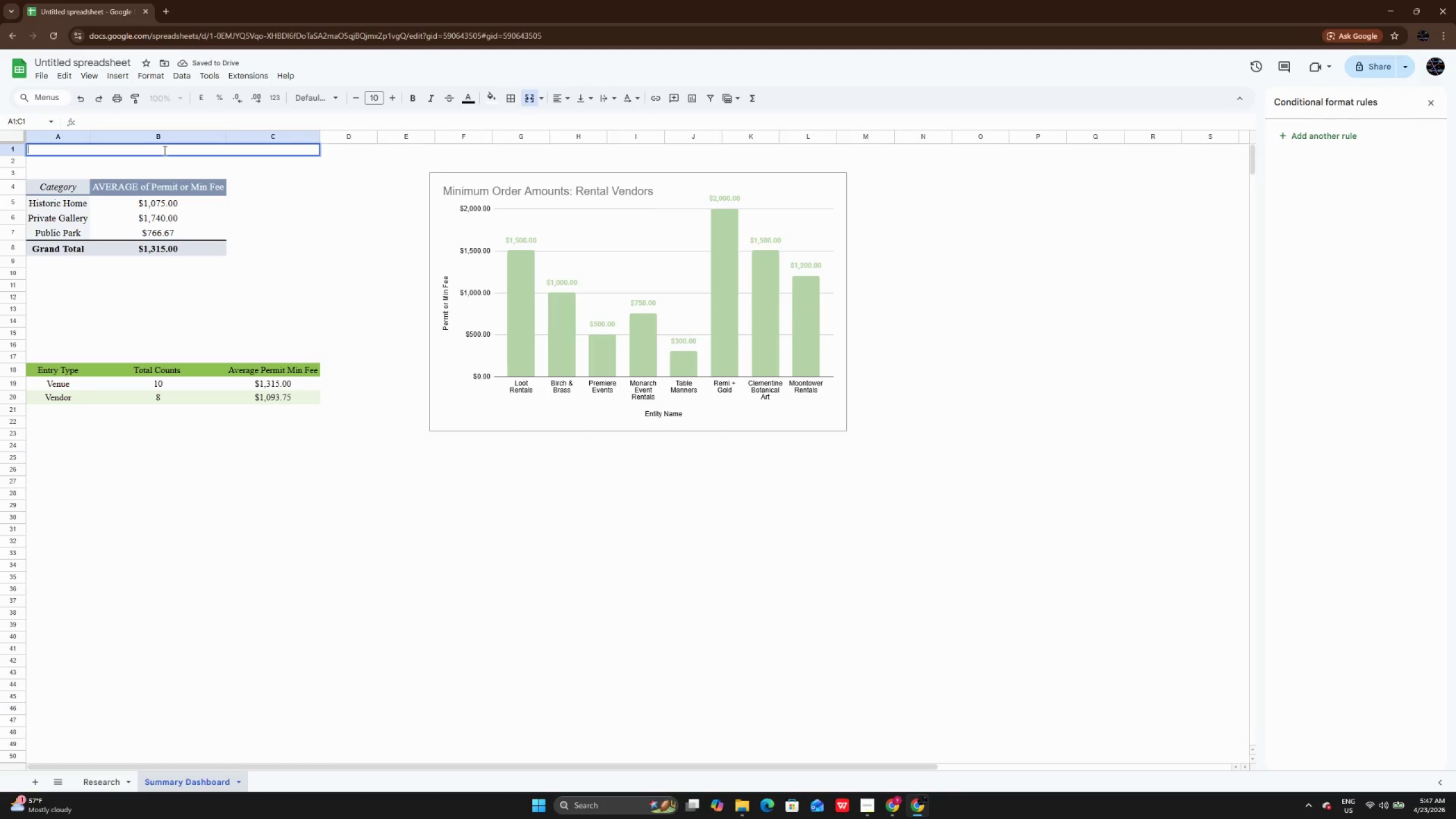 
type(pet)
key(Backspace)
key(Backspace)
key(Backspace)
type(PETITE STORE )
key(Backspace)
type(:AUSTIN MARKET OVERVIEW)
 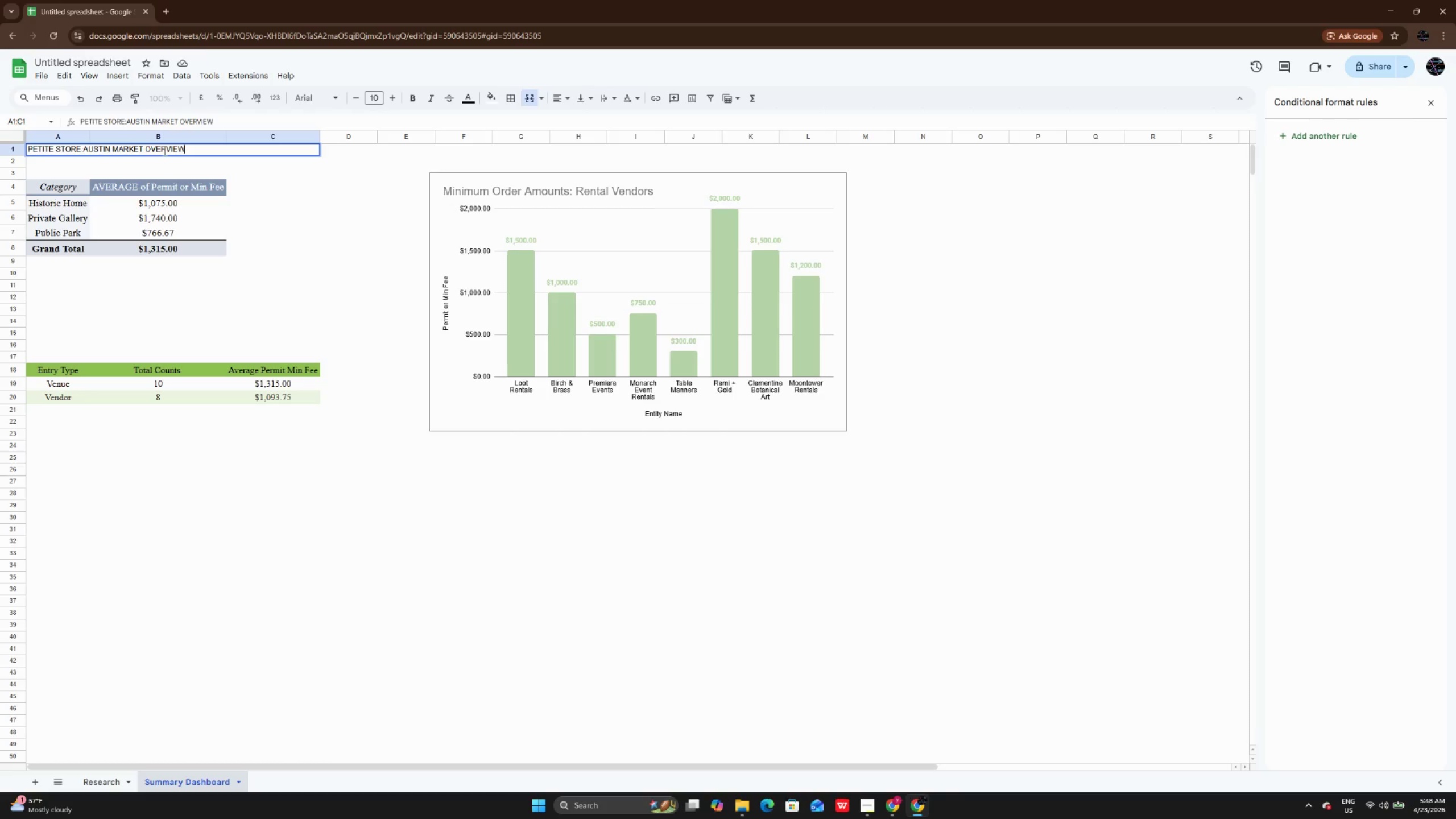 
key(Enter)
 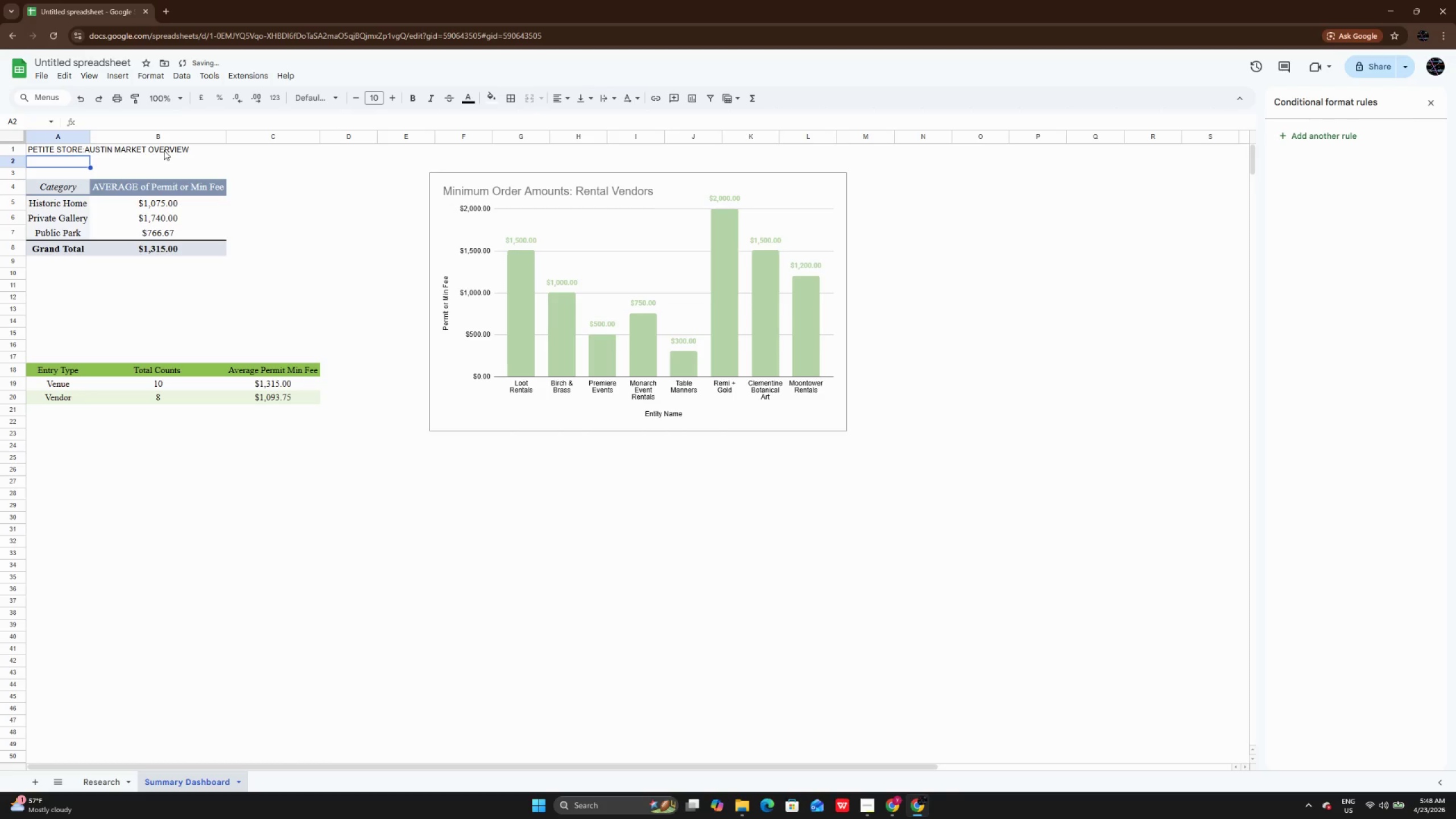 
left_click([164, 150])
 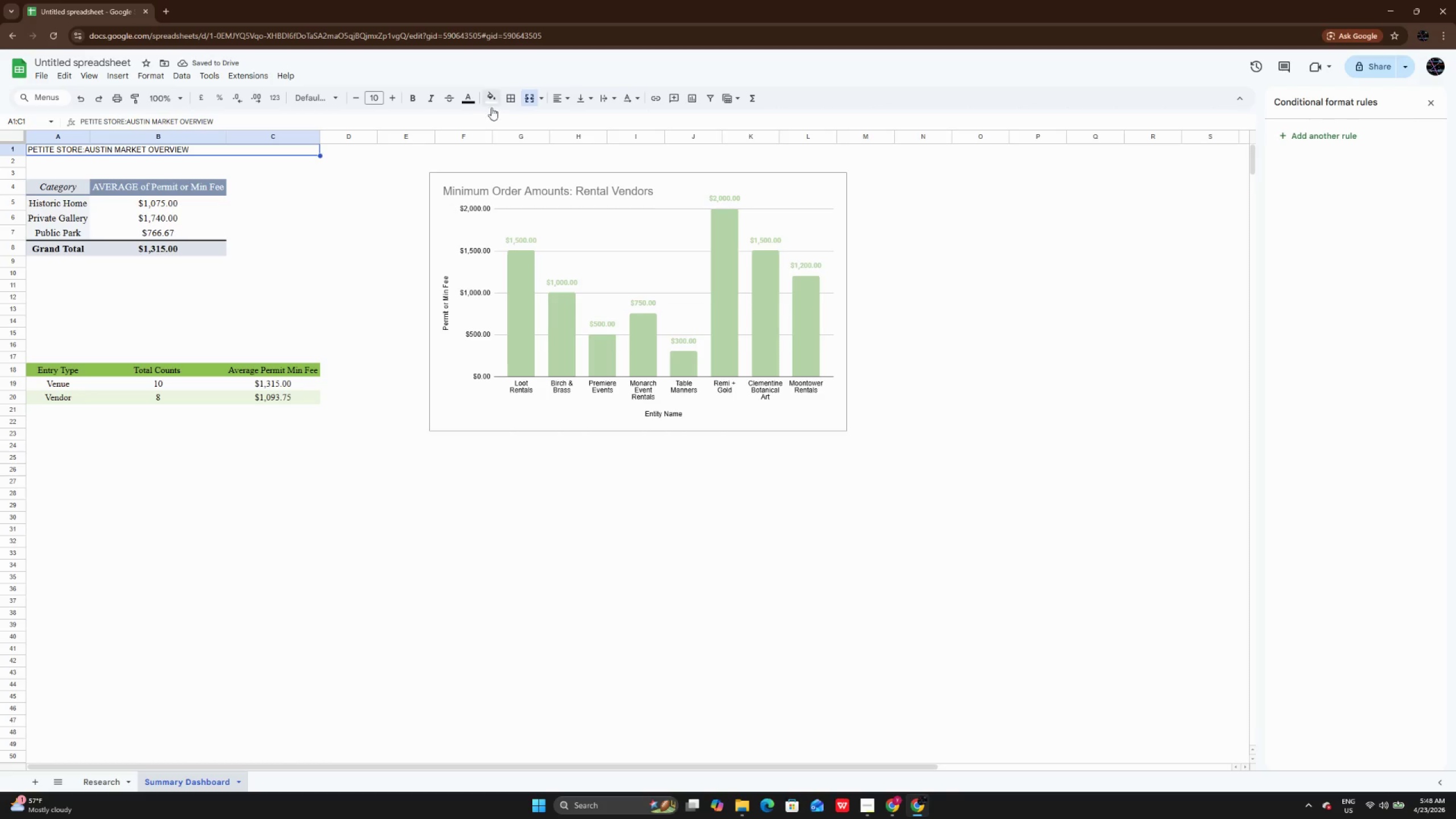 
left_click([562, 94])
 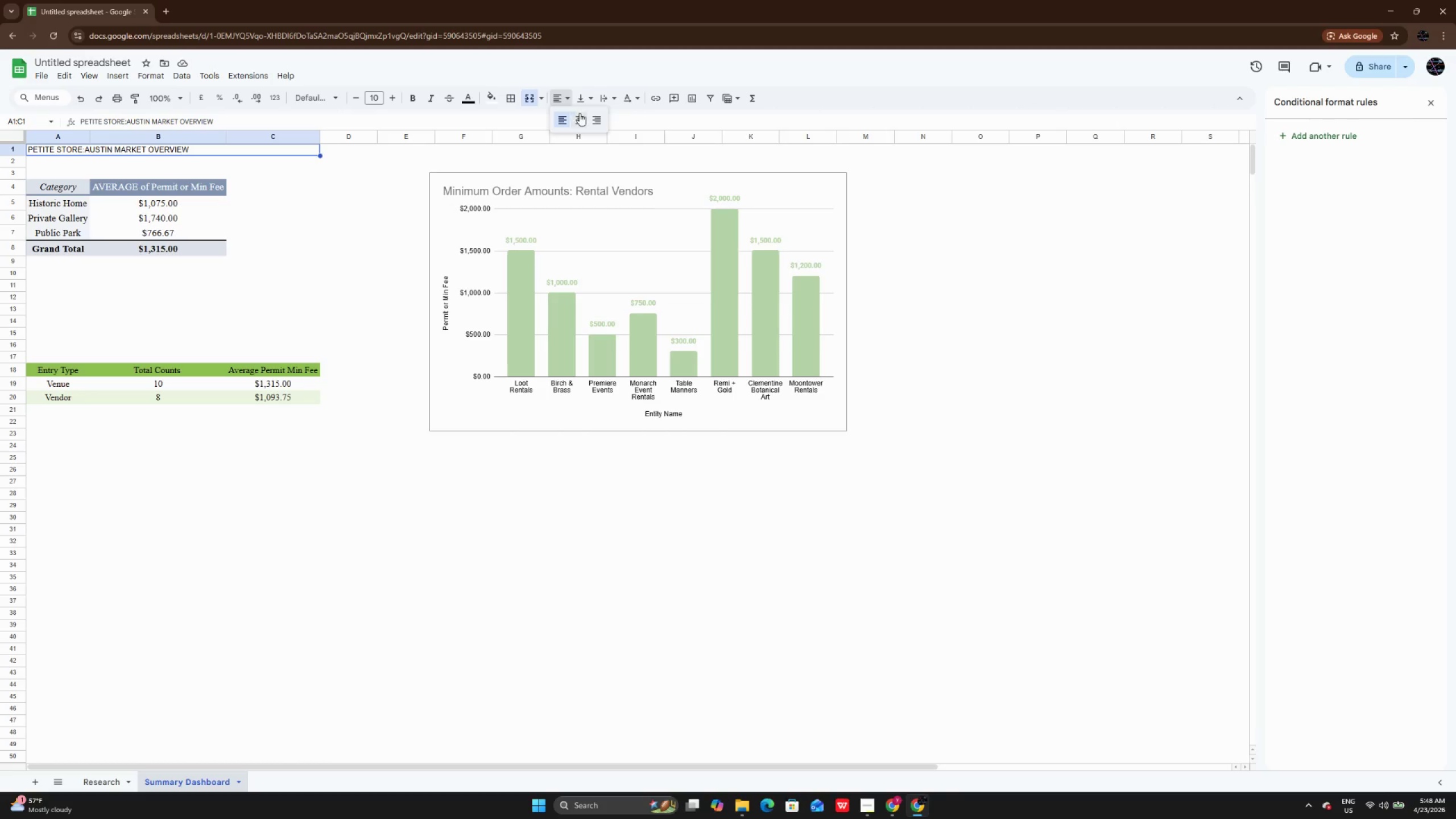 
left_click([581, 115])
 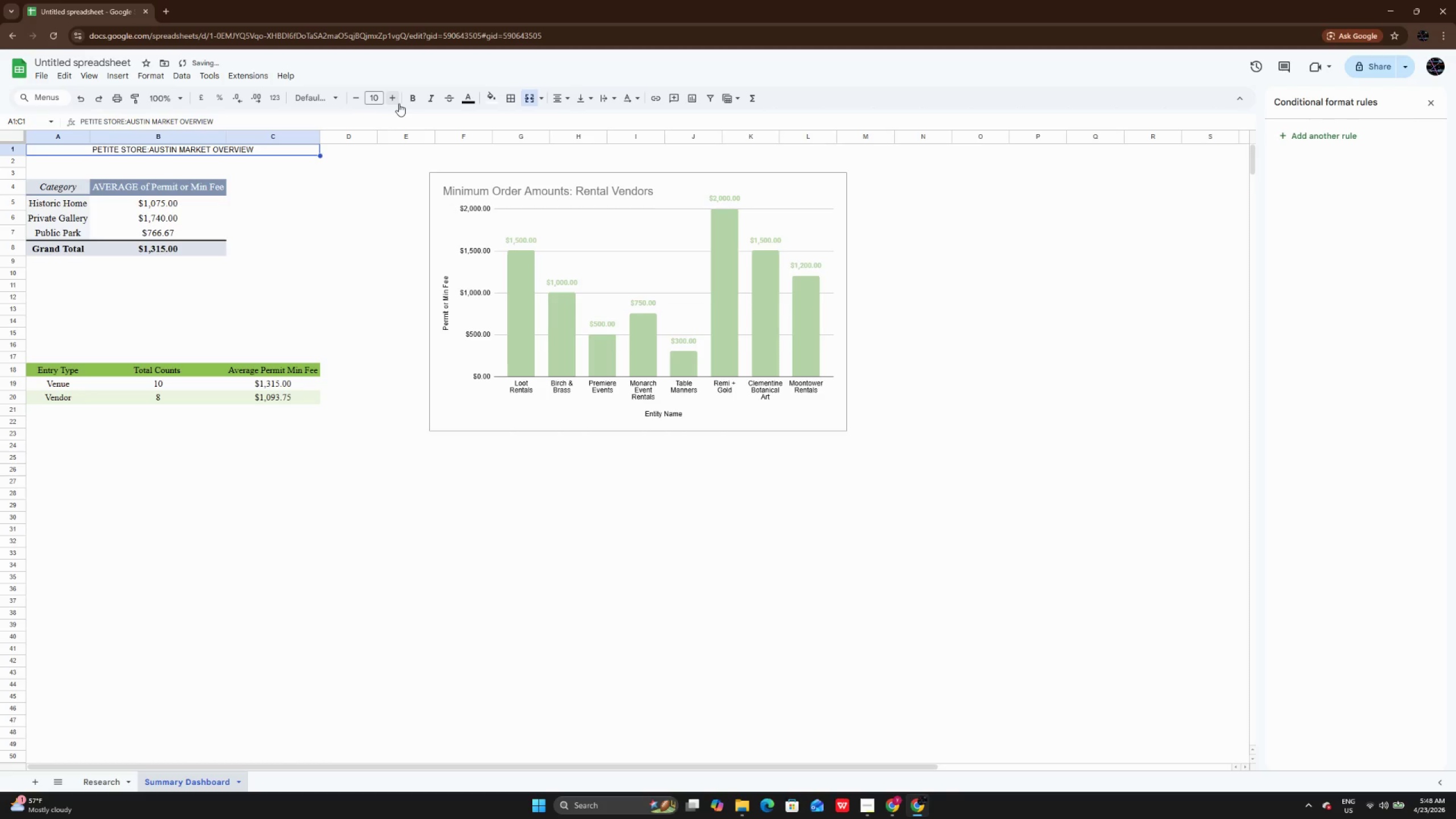 
double_click([395, 99])
 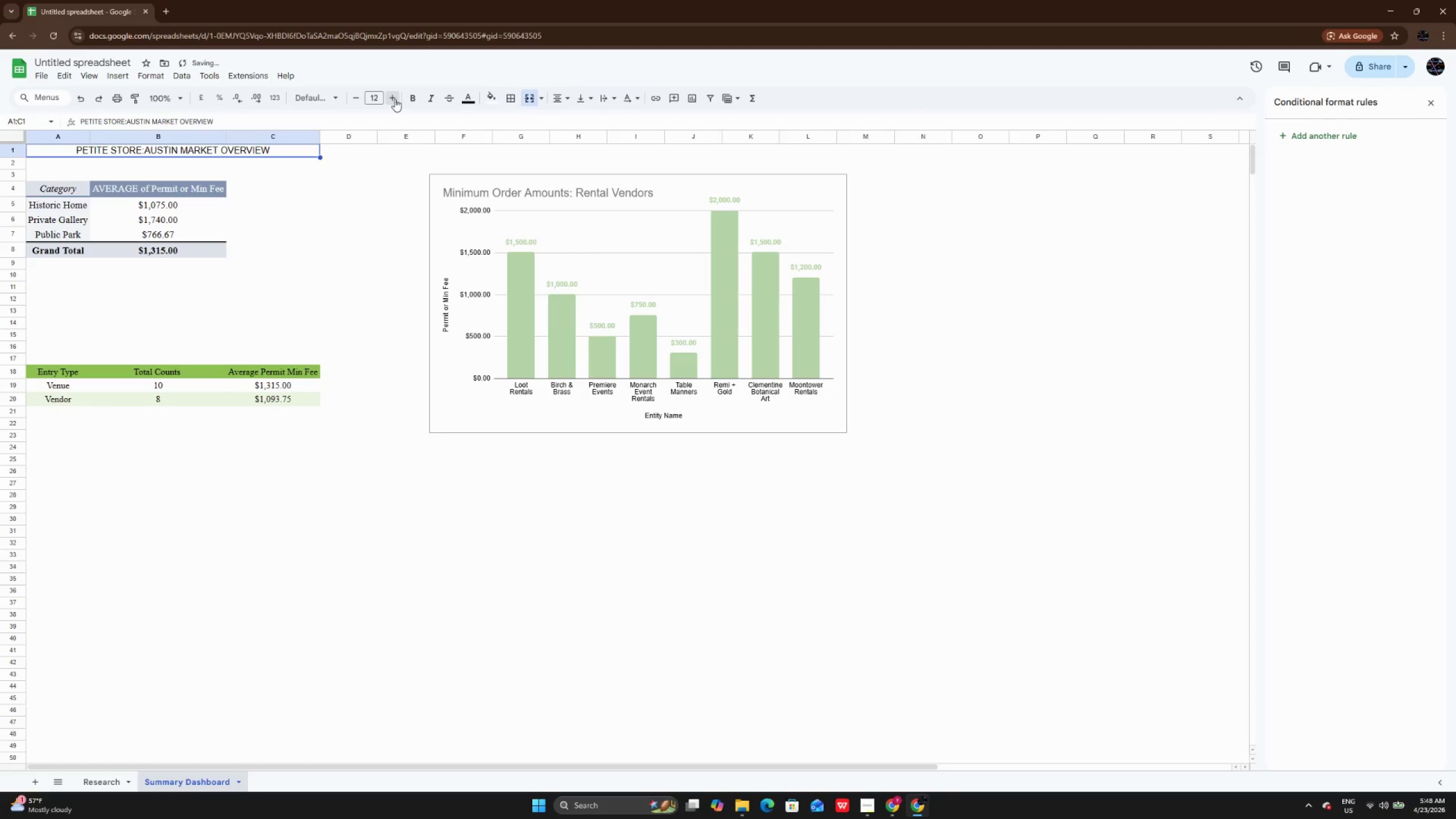 
triple_click([395, 99])
 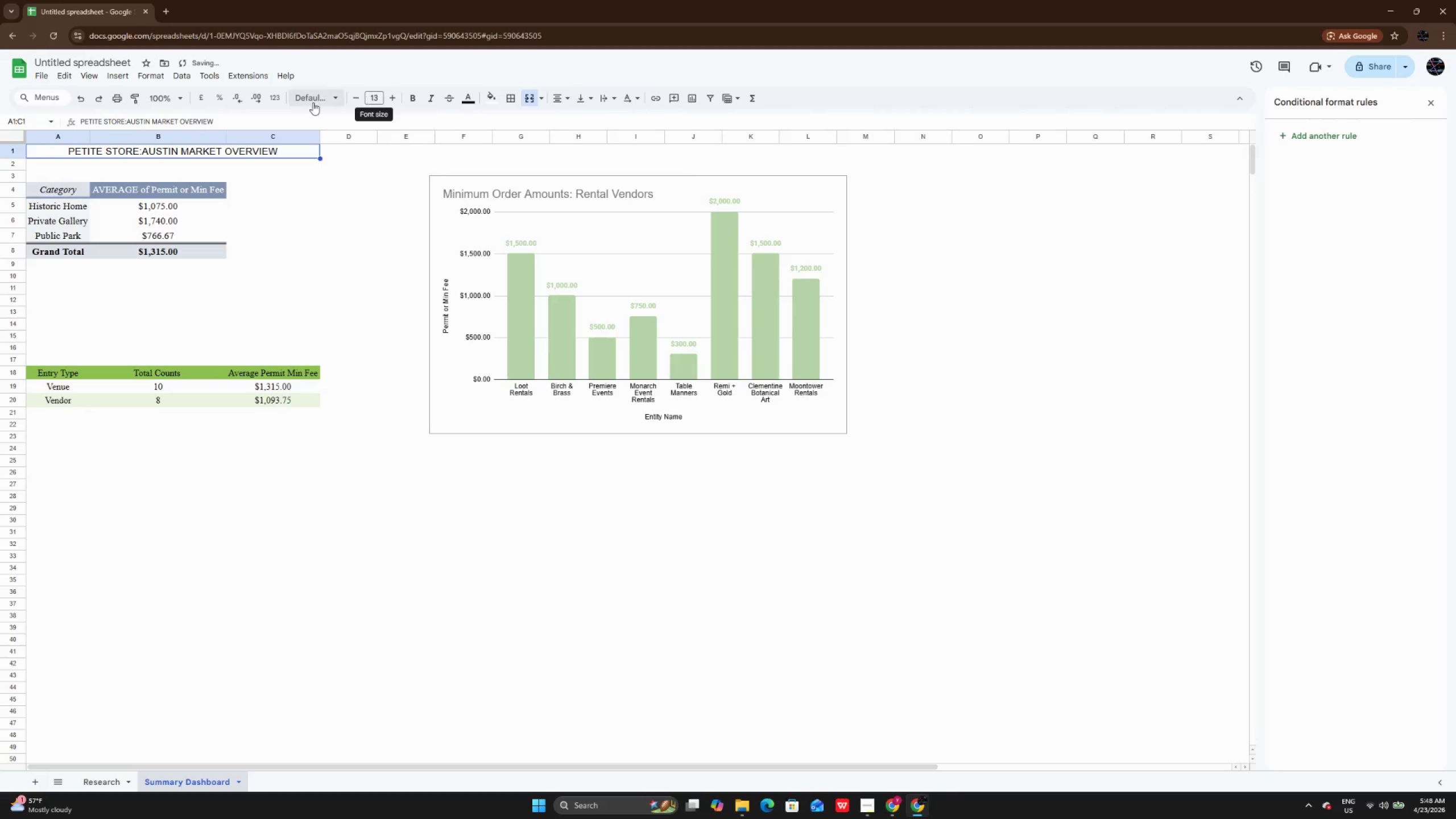 
left_click([305, 102])
 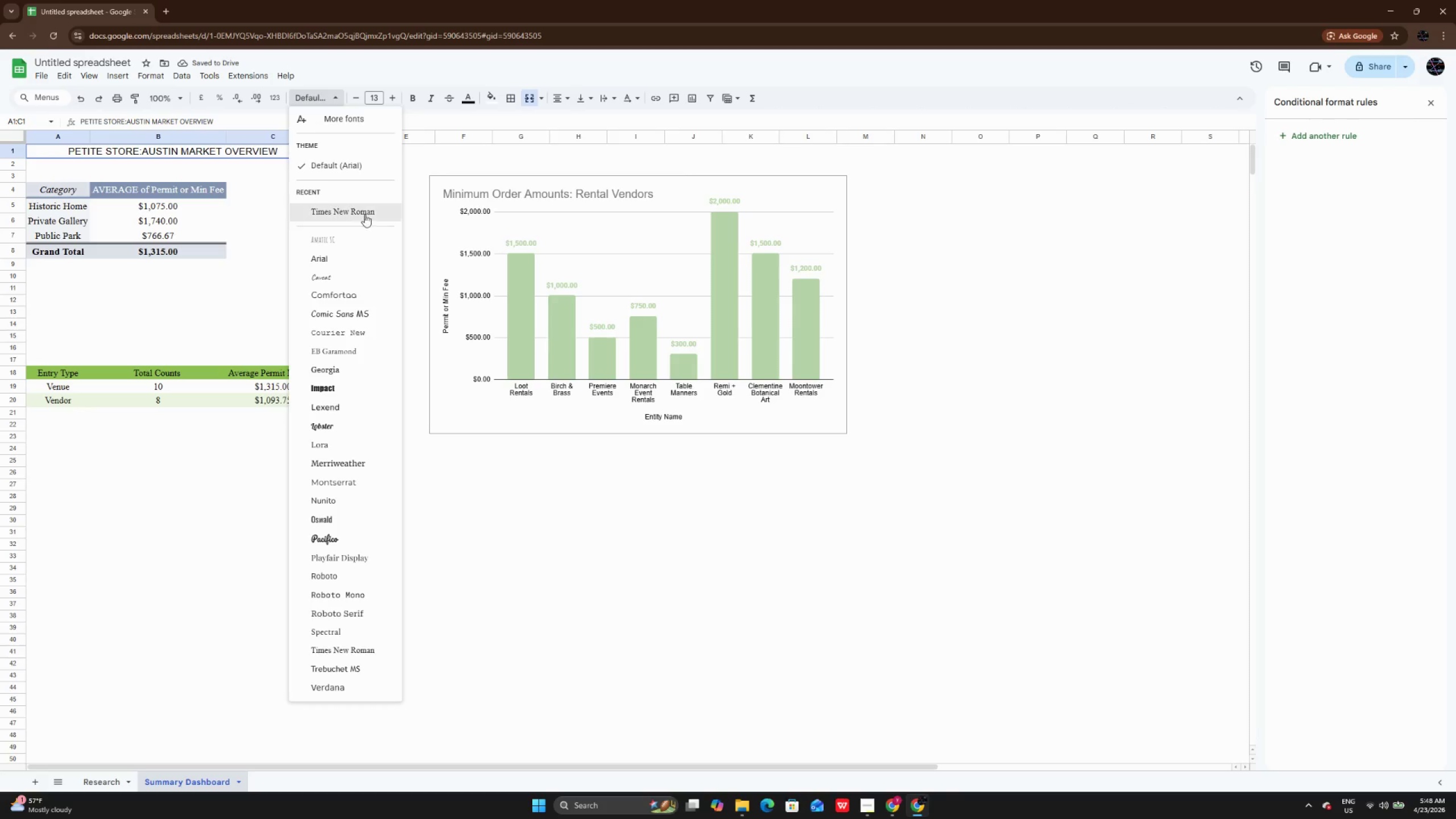 
left_click([365, 207])
 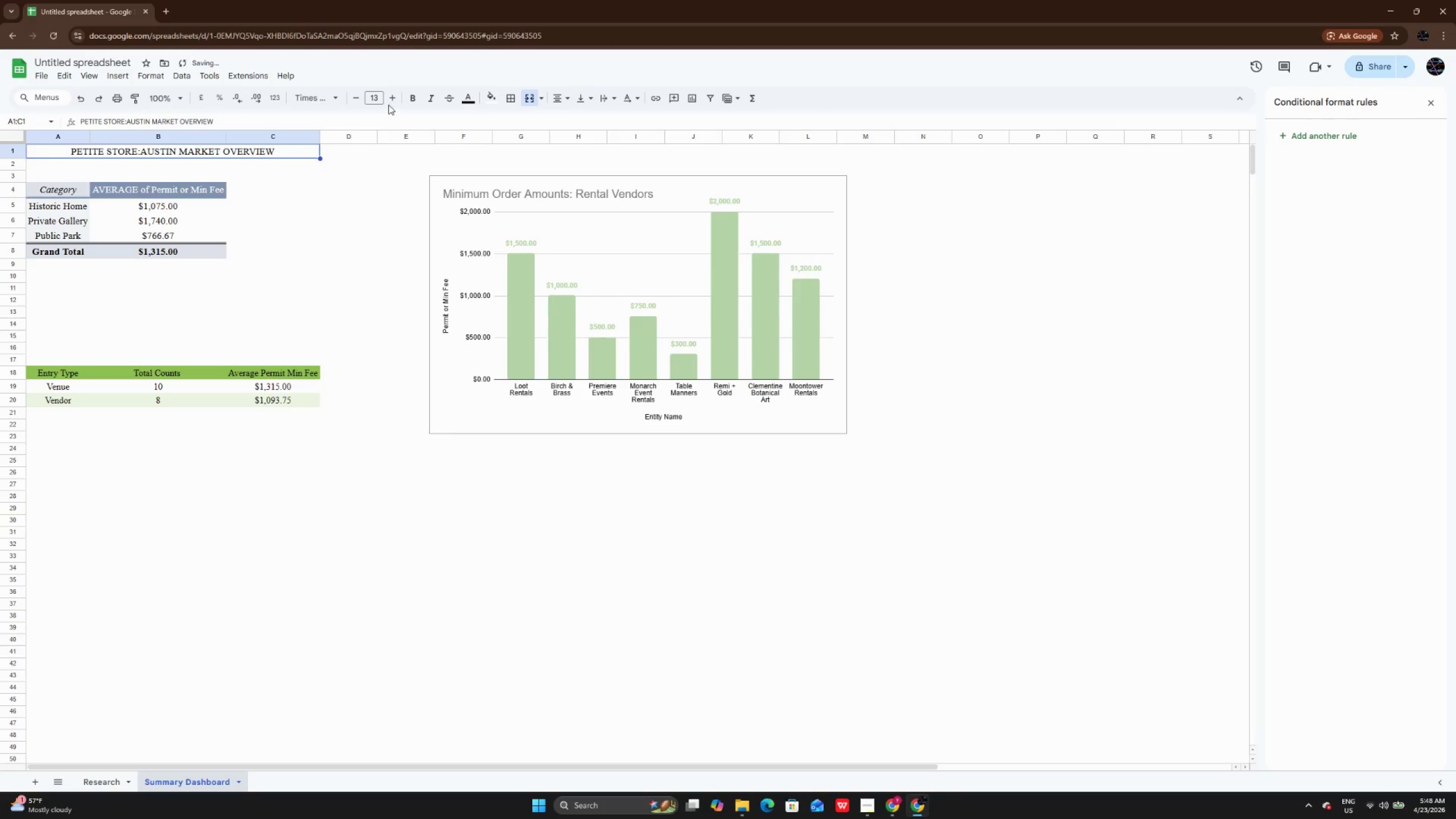 
double_click([390, 102])
 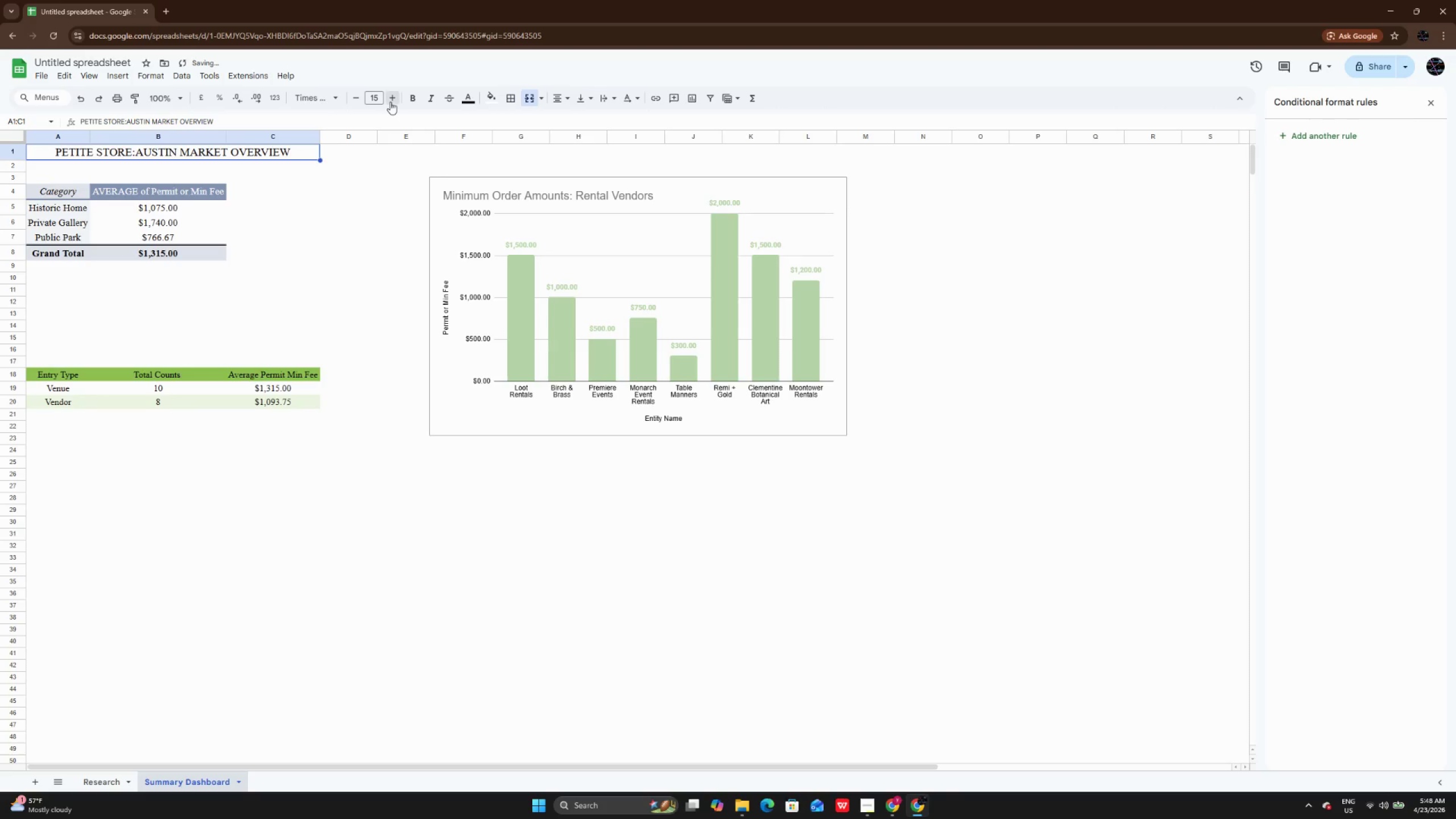 
triple_click([390, 102])
 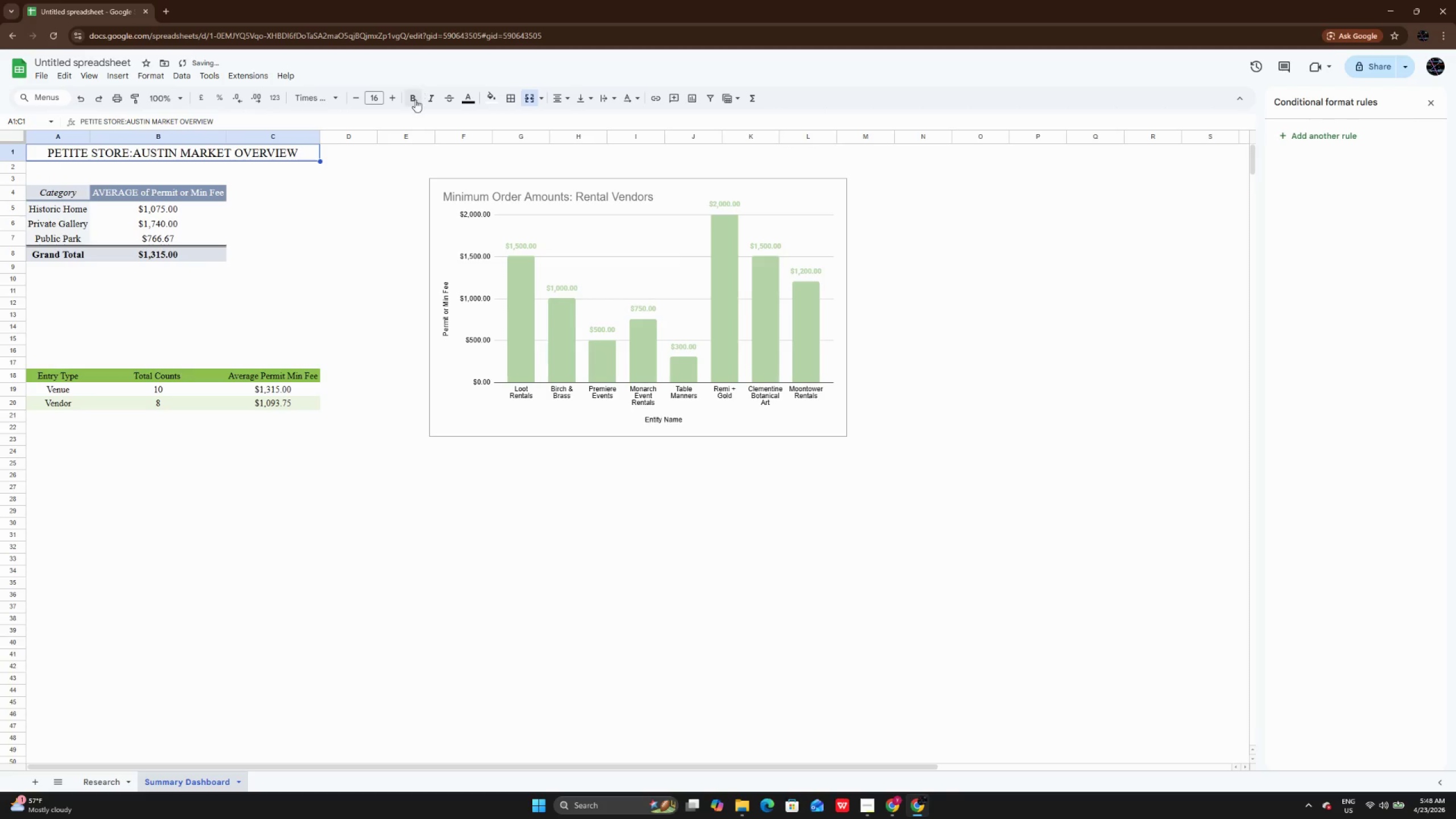 
left_click([415, 100])
 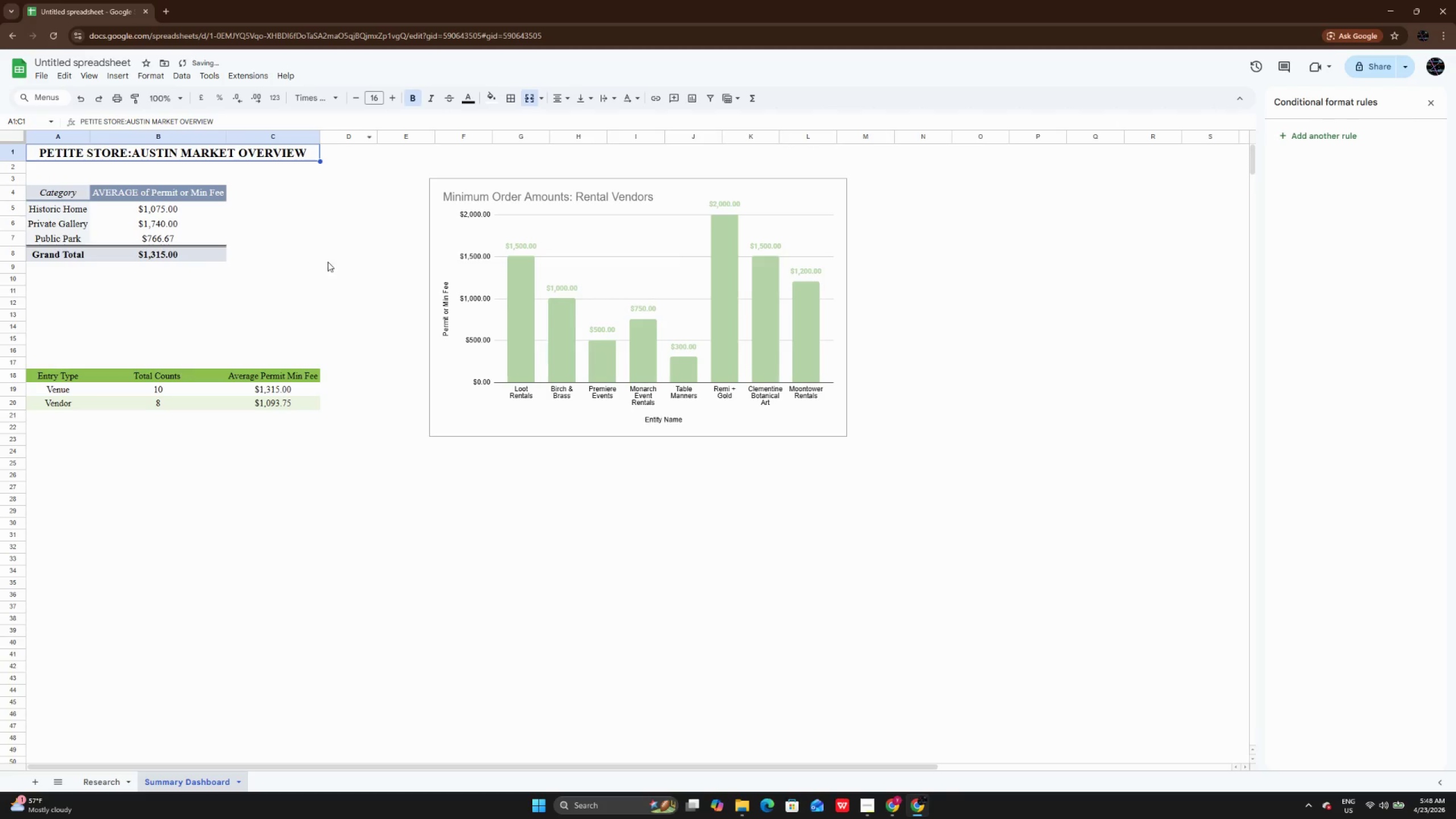 
left_click([315, 227])
 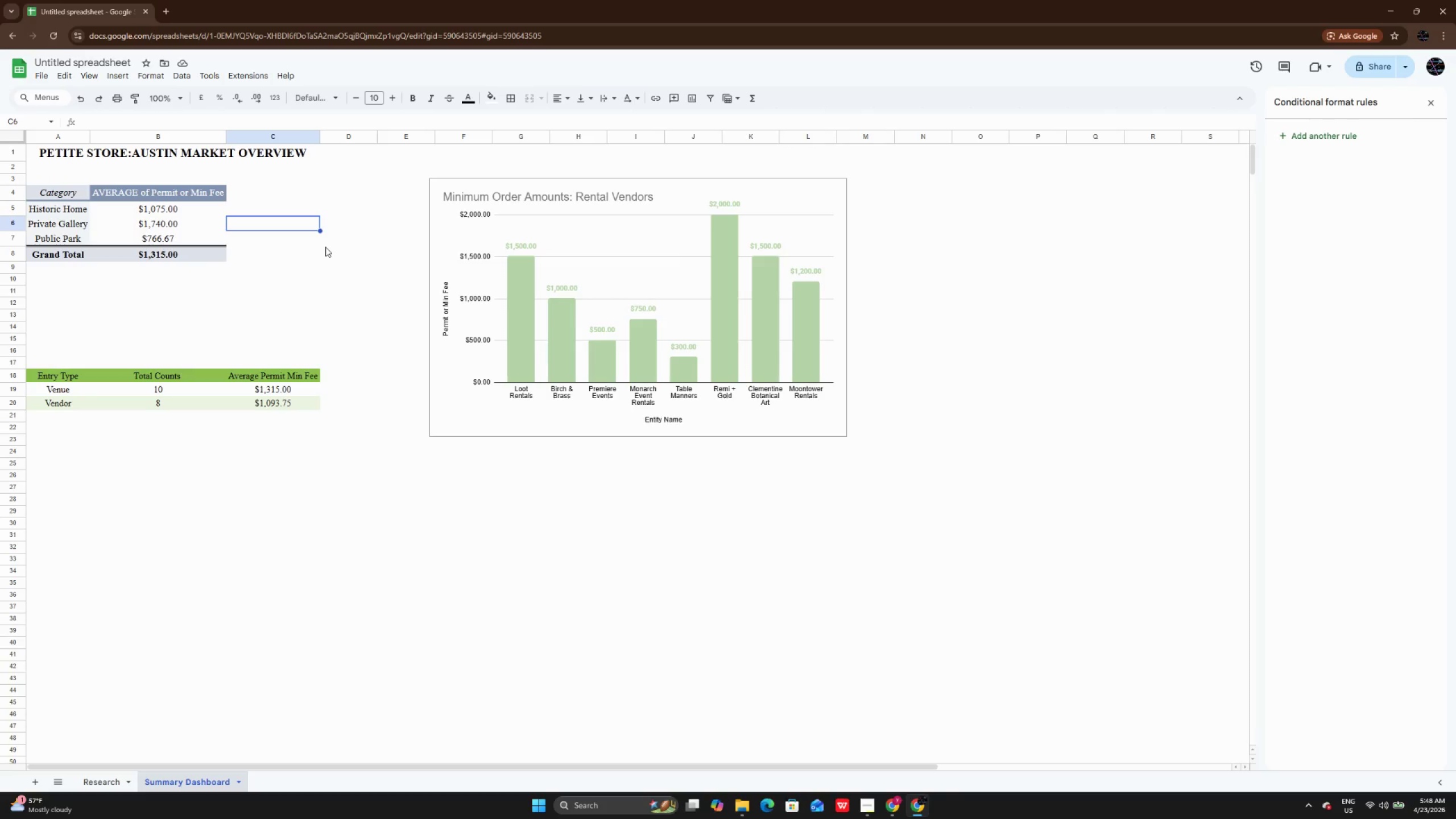 
wait(13.39)
 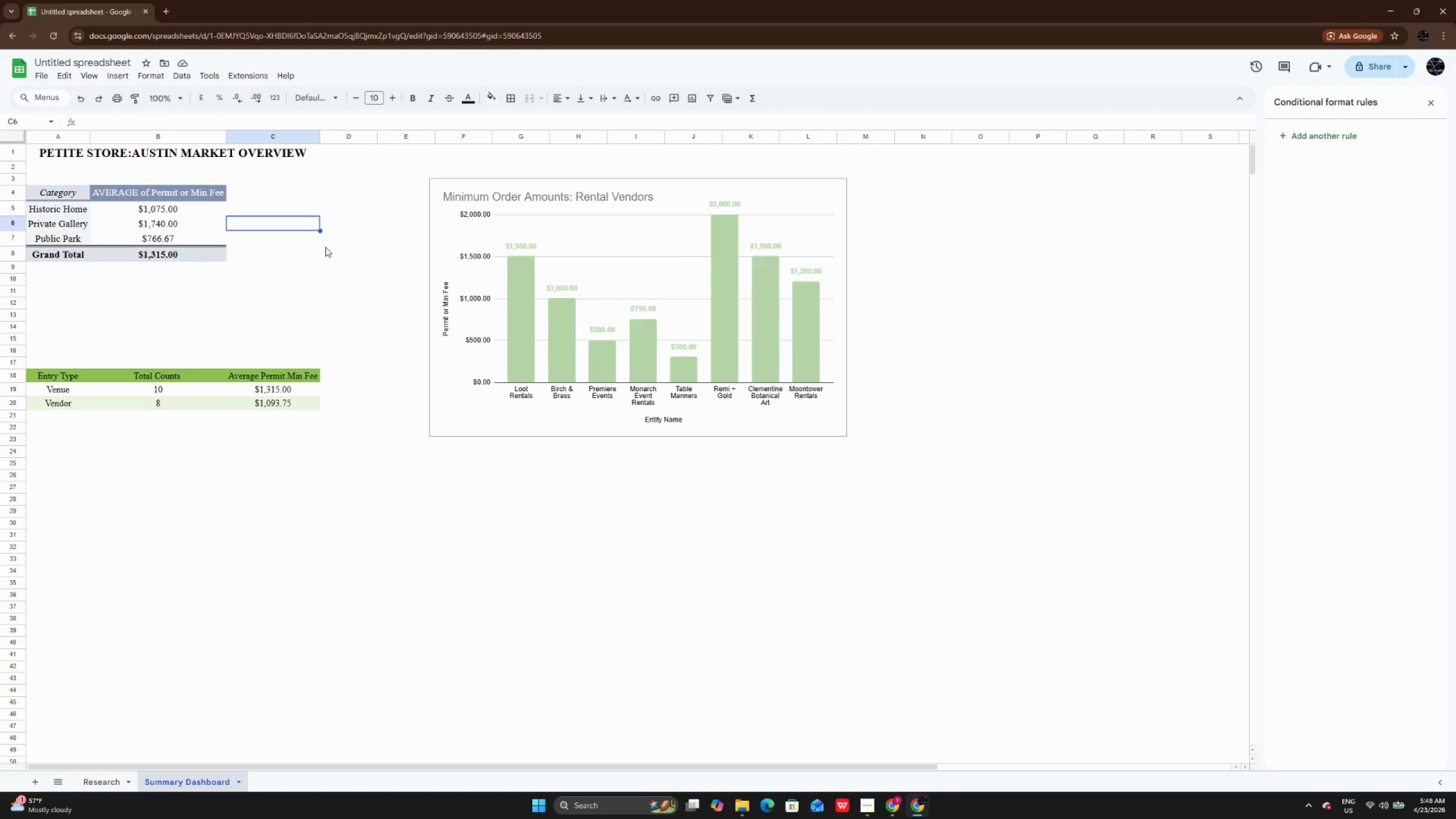 
double_click([134, 152])
 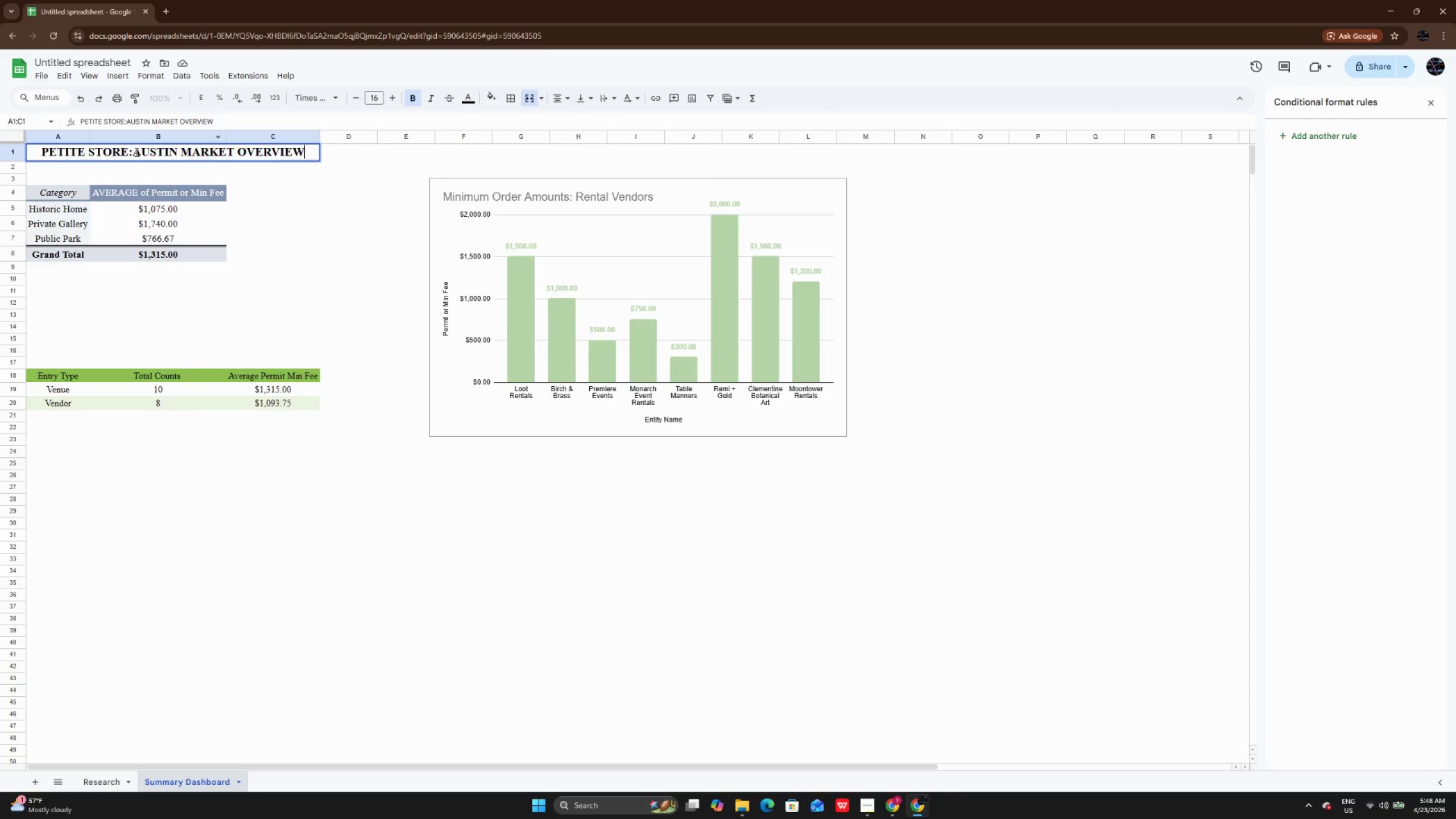 
left_click([135, 152])
 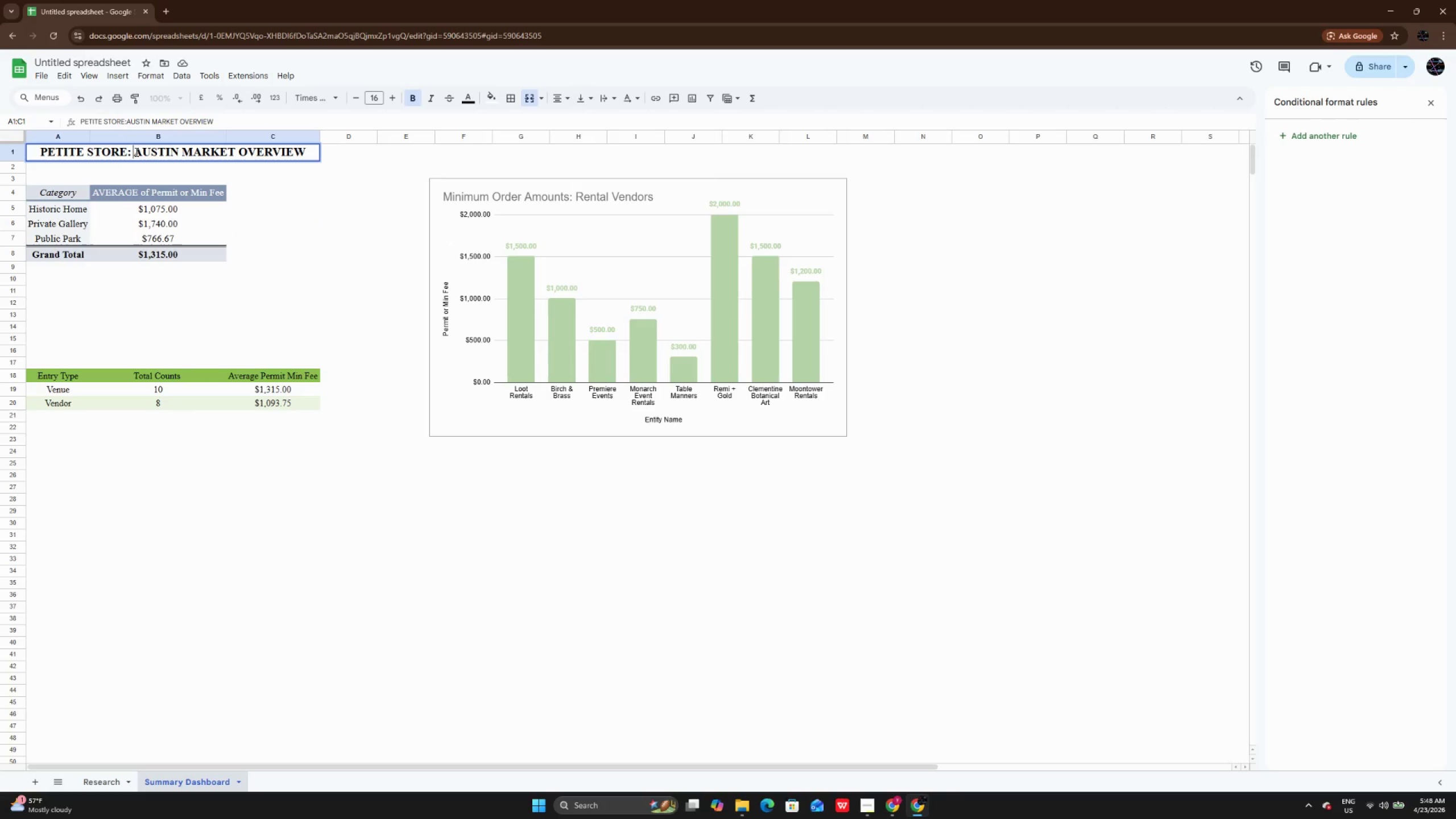 
key(Space)
 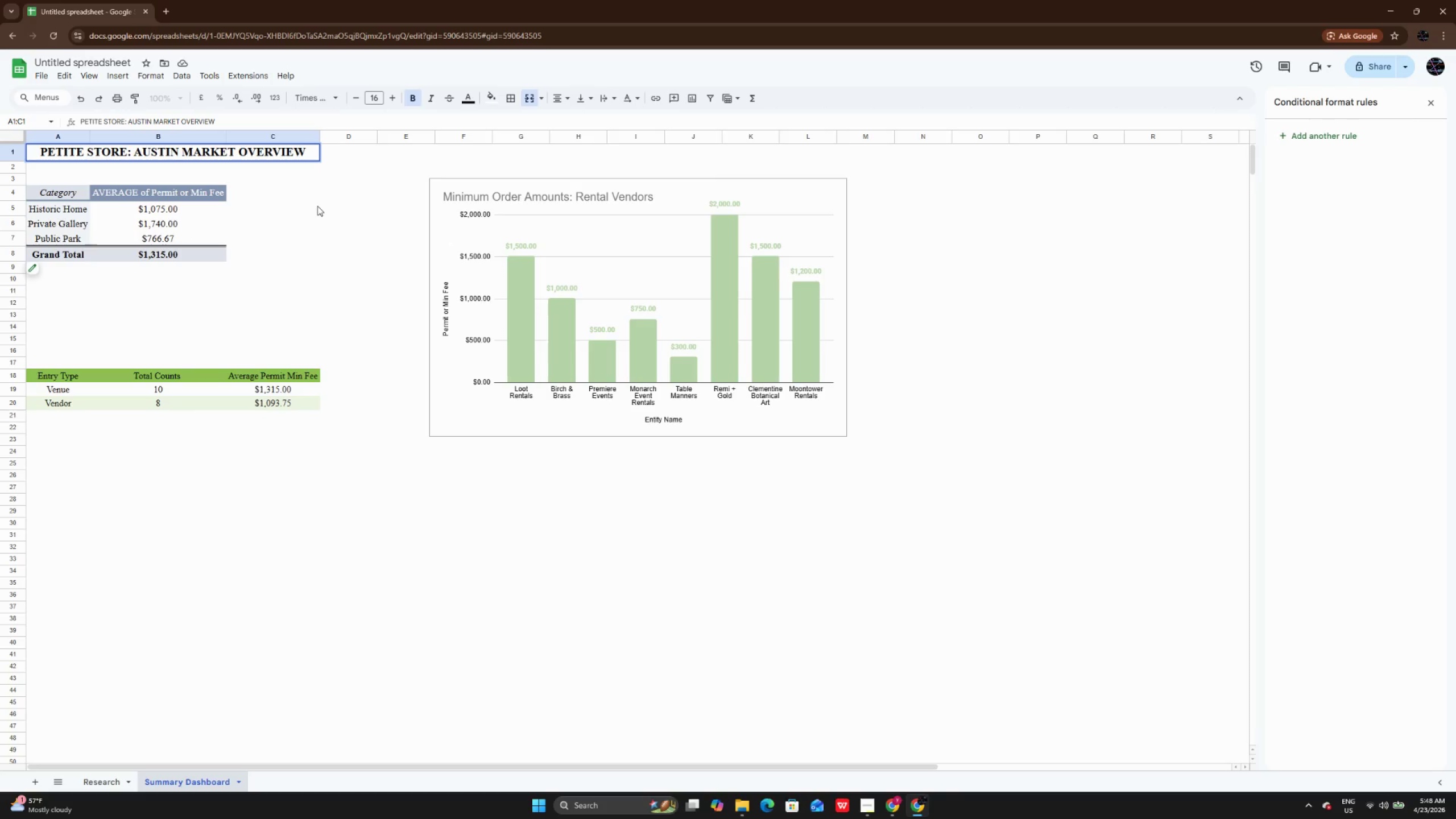 
left_click_drag(start_coordinate=[317, 206], to_coordinate=[290, 161])
 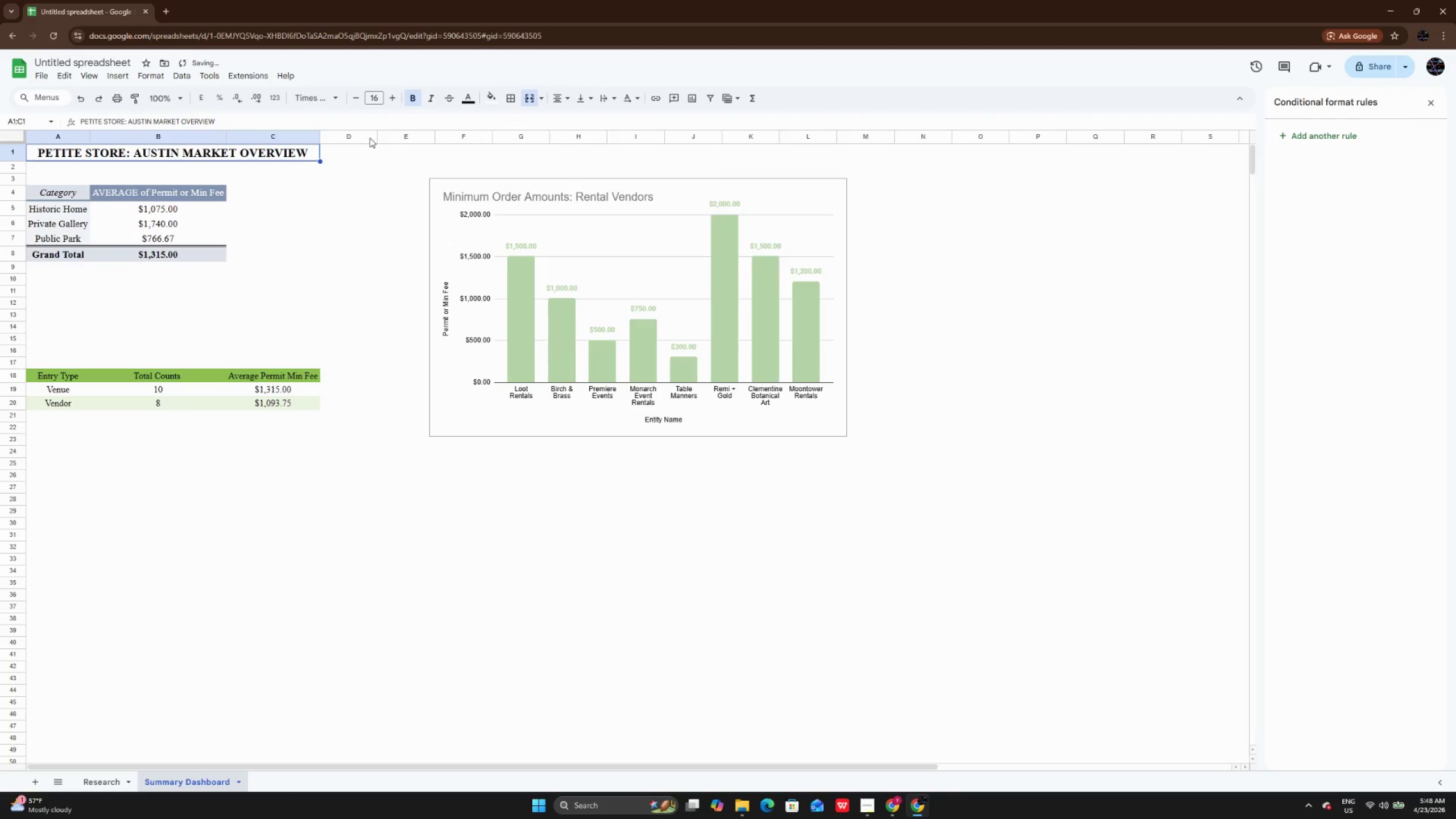 
left_click([290, 161])
 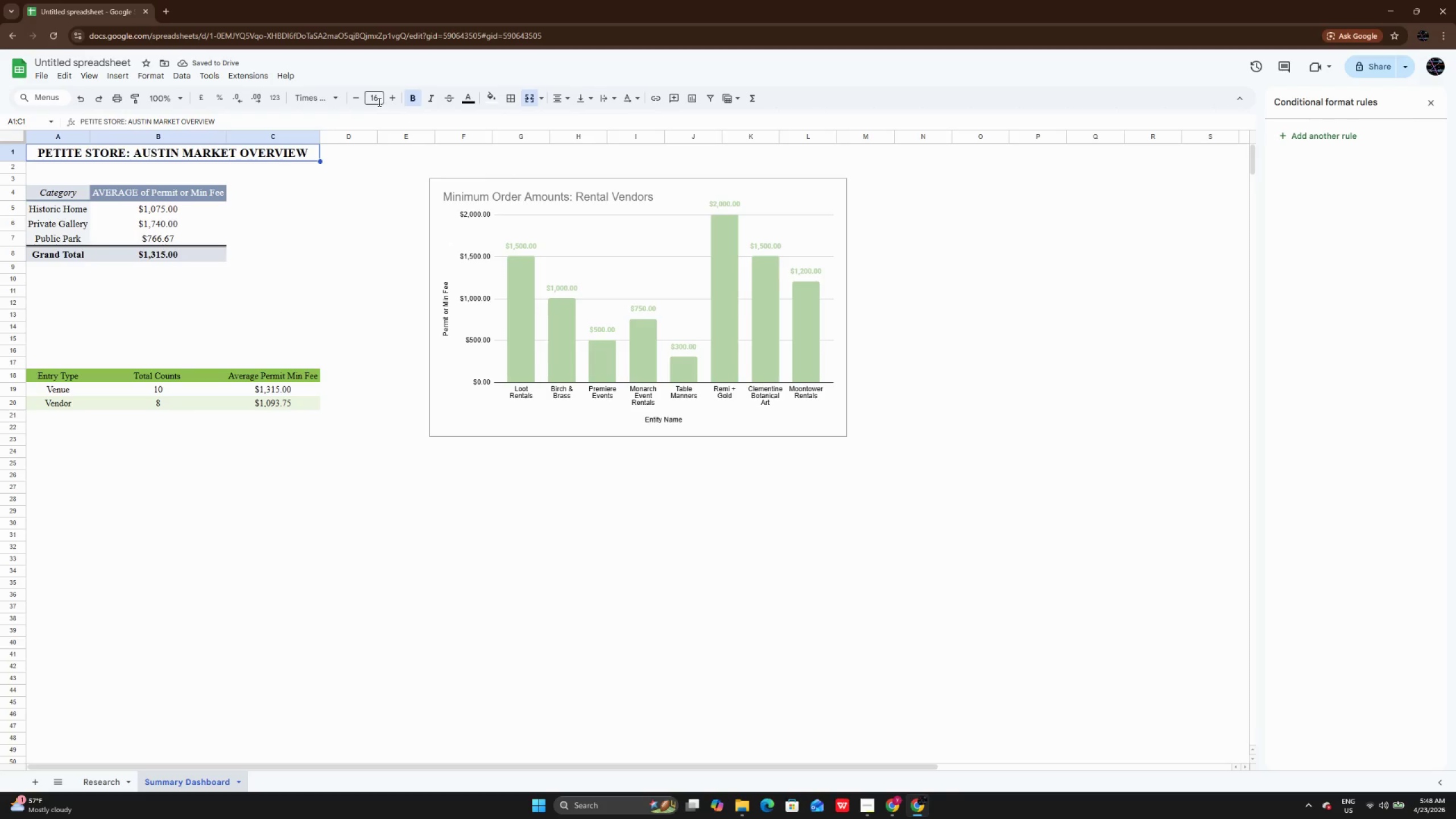 
wait(5.06)
 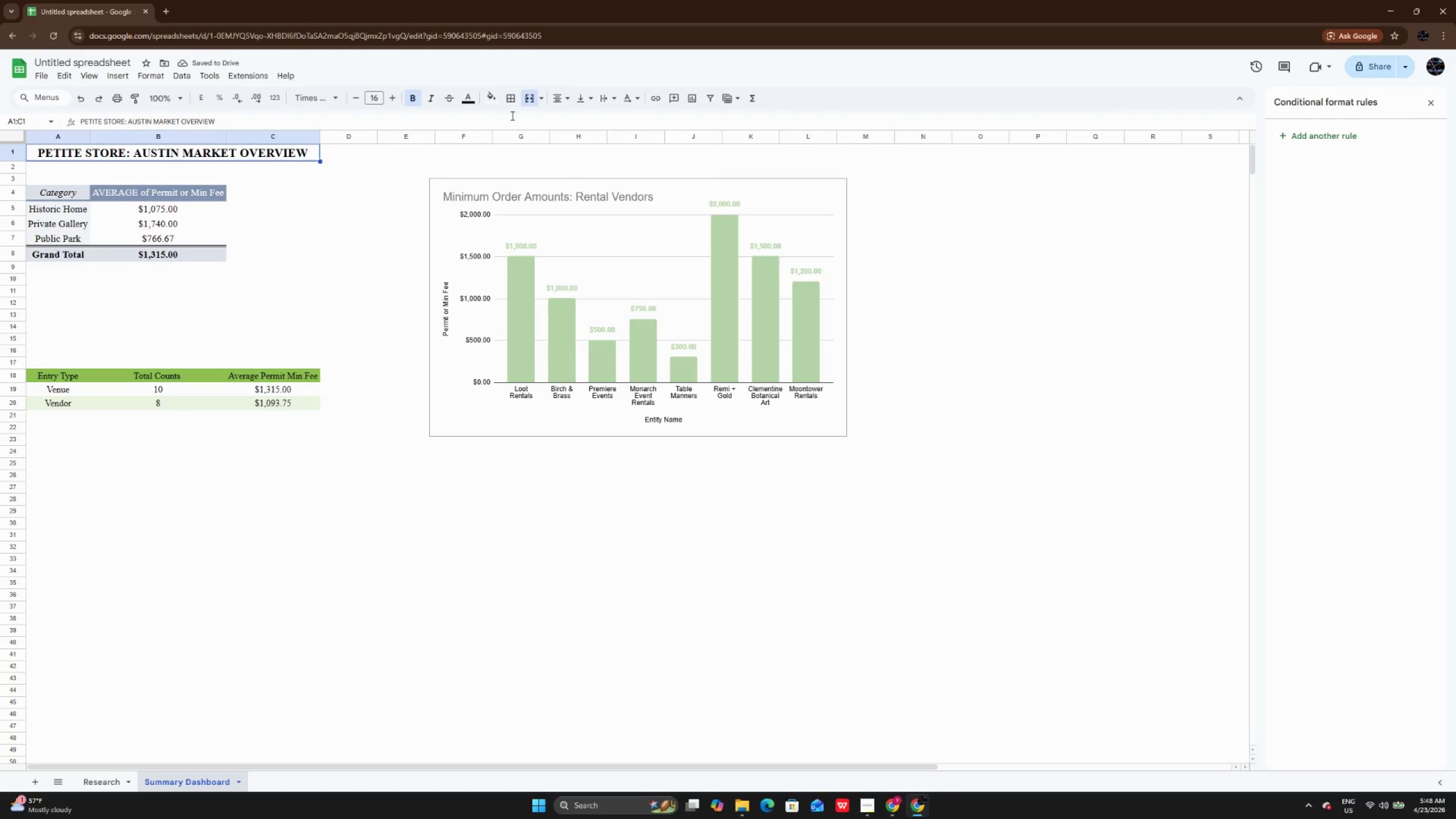 
left_click([390, 101])
 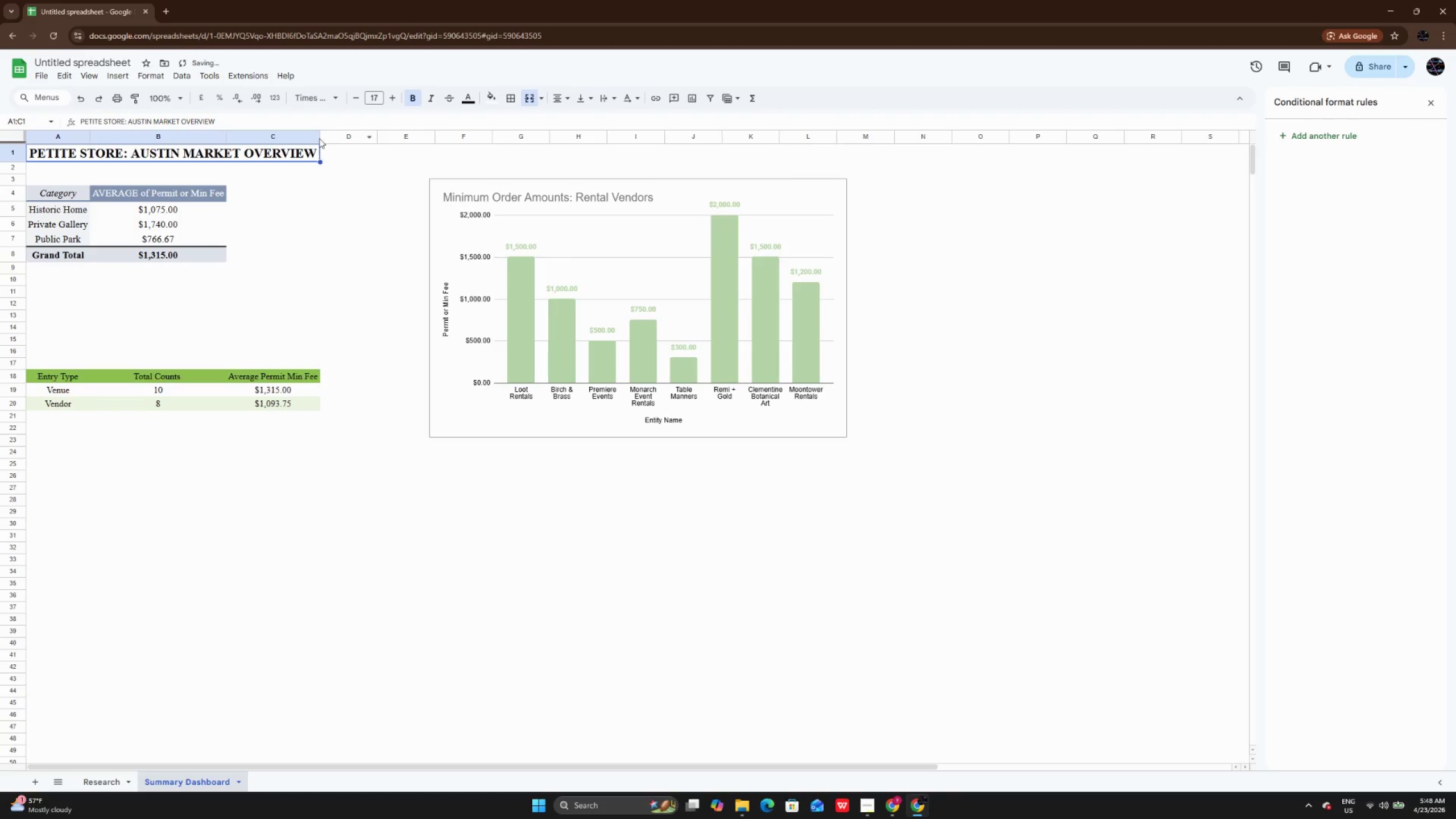 
left_click_drag(start_coordinate=[319, 138], to_coordinate=[328, 139])
 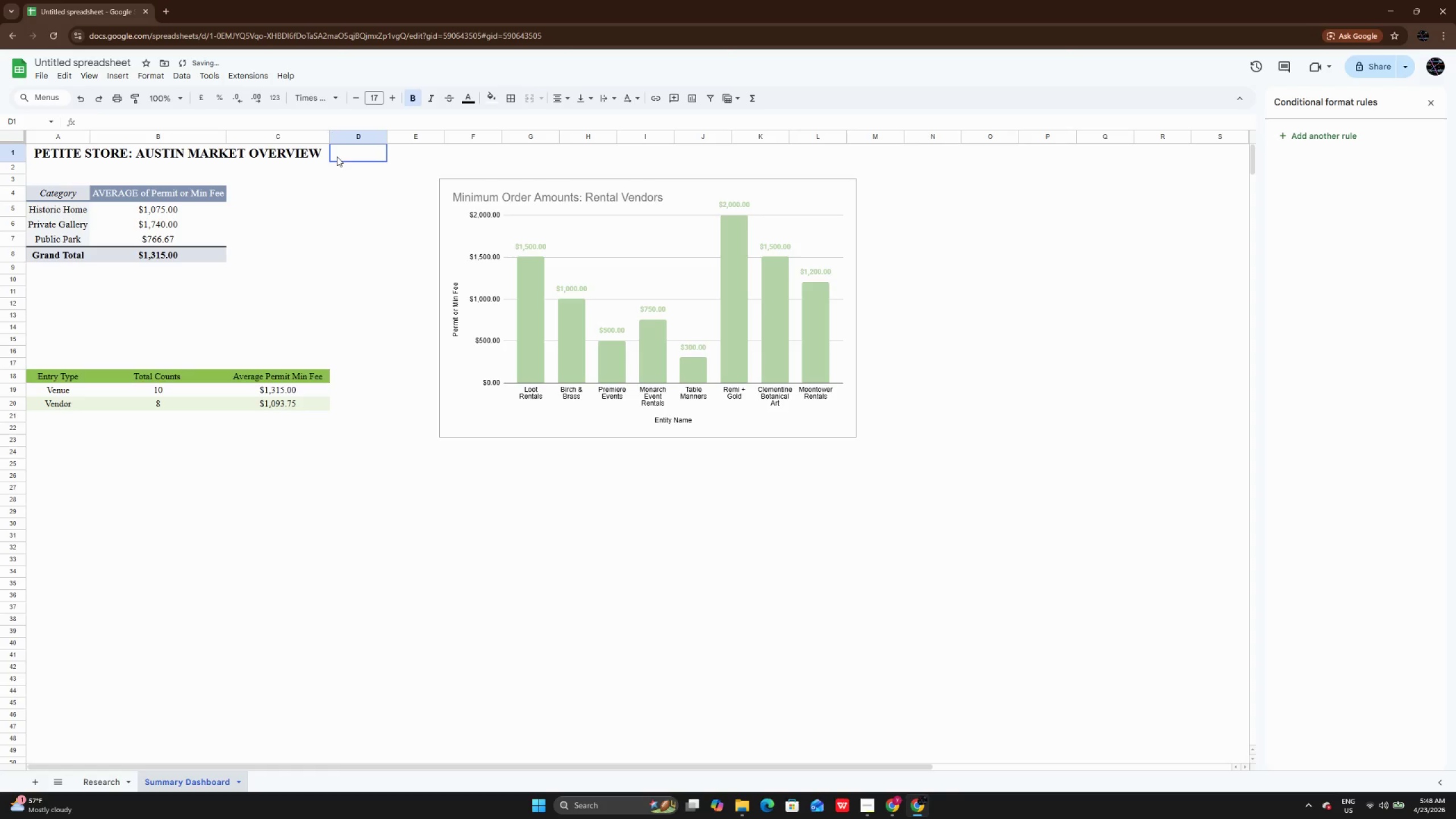 
left_click([337, 156])
 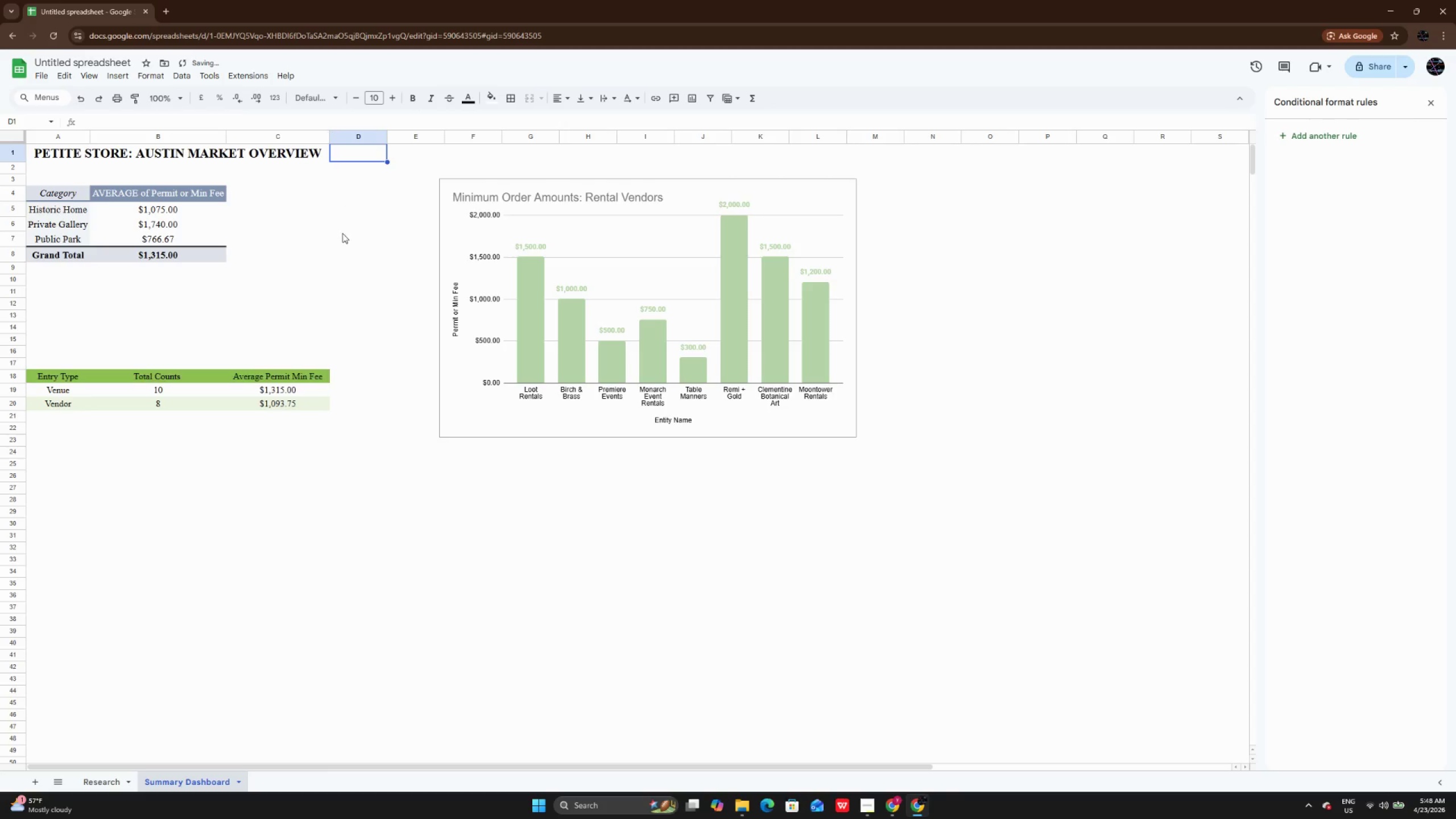 
left_click([342, 233])
 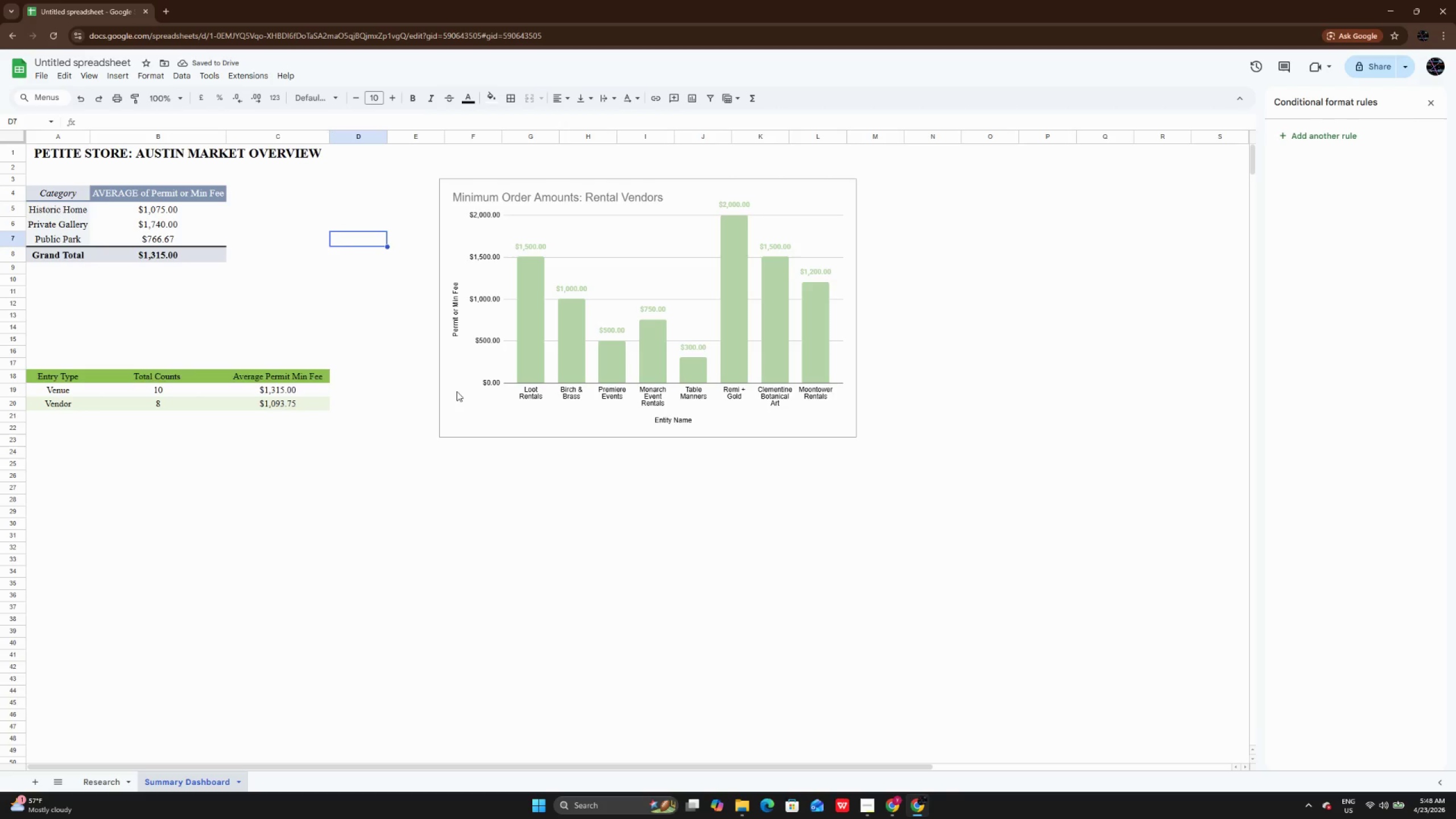 
left_click([477, 371])
 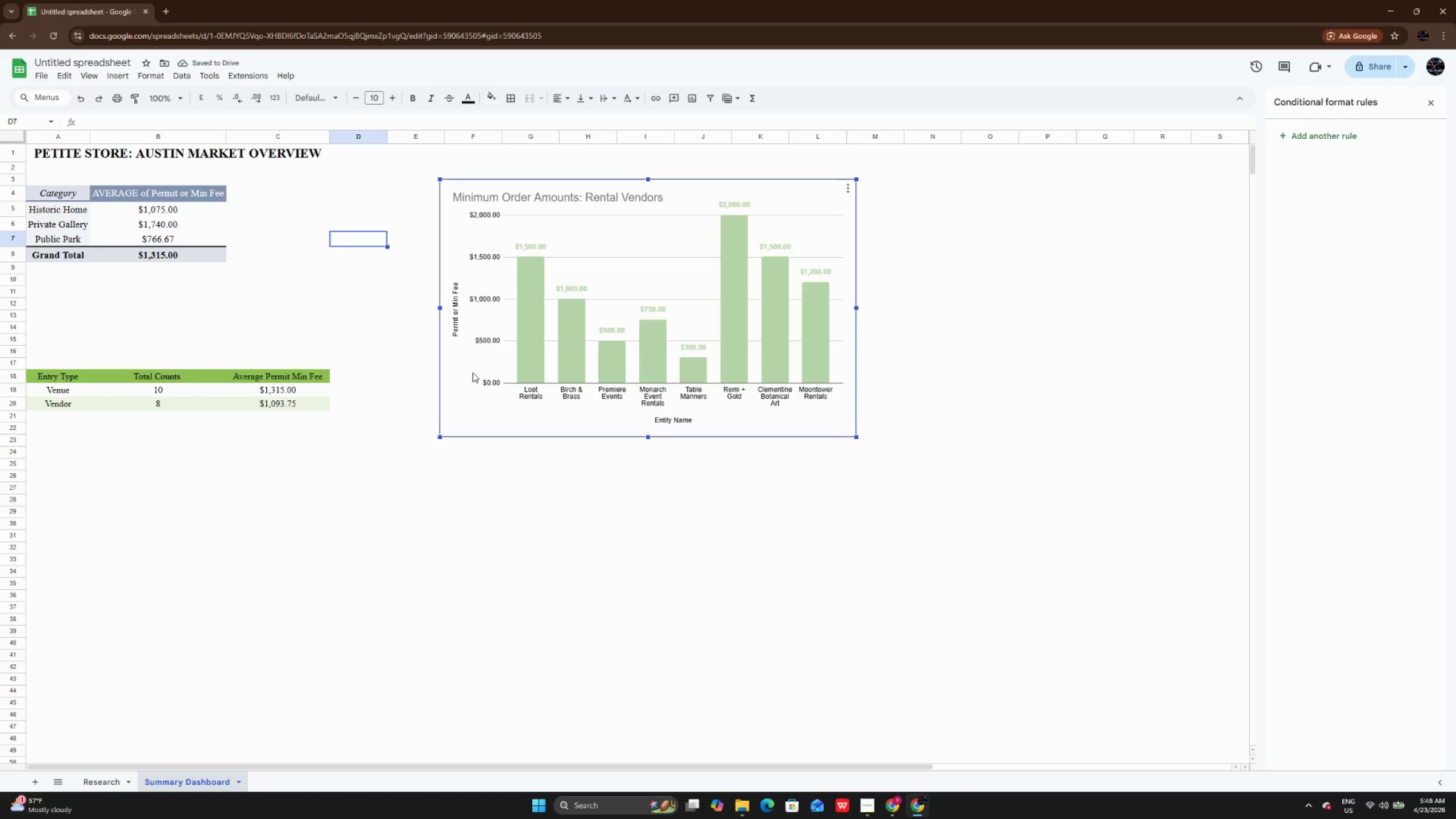 
left_click_drag(start_coordinate=[473, 373], to_coordinate=[472, 362])
 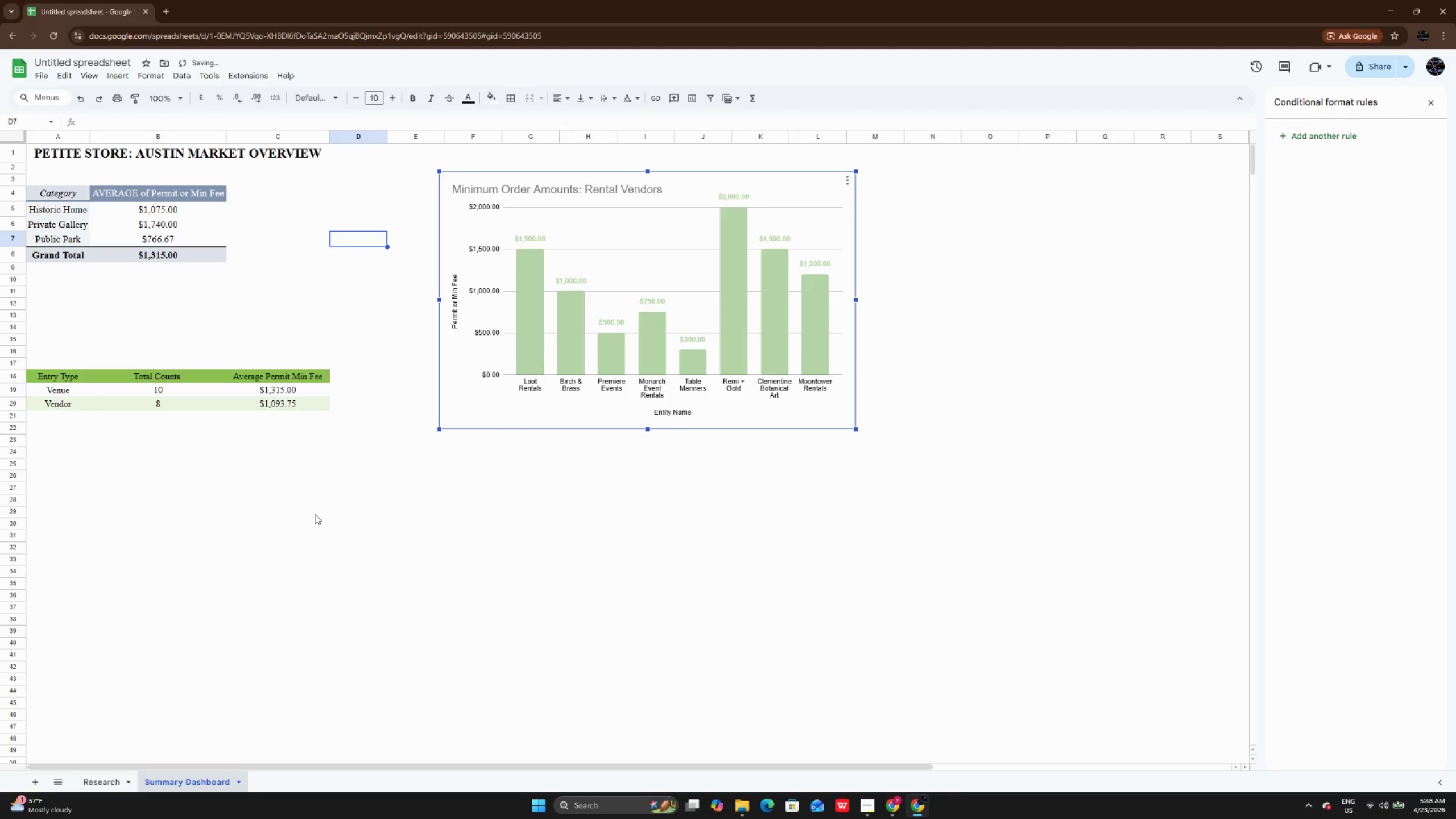 
left_click([320, 524])
 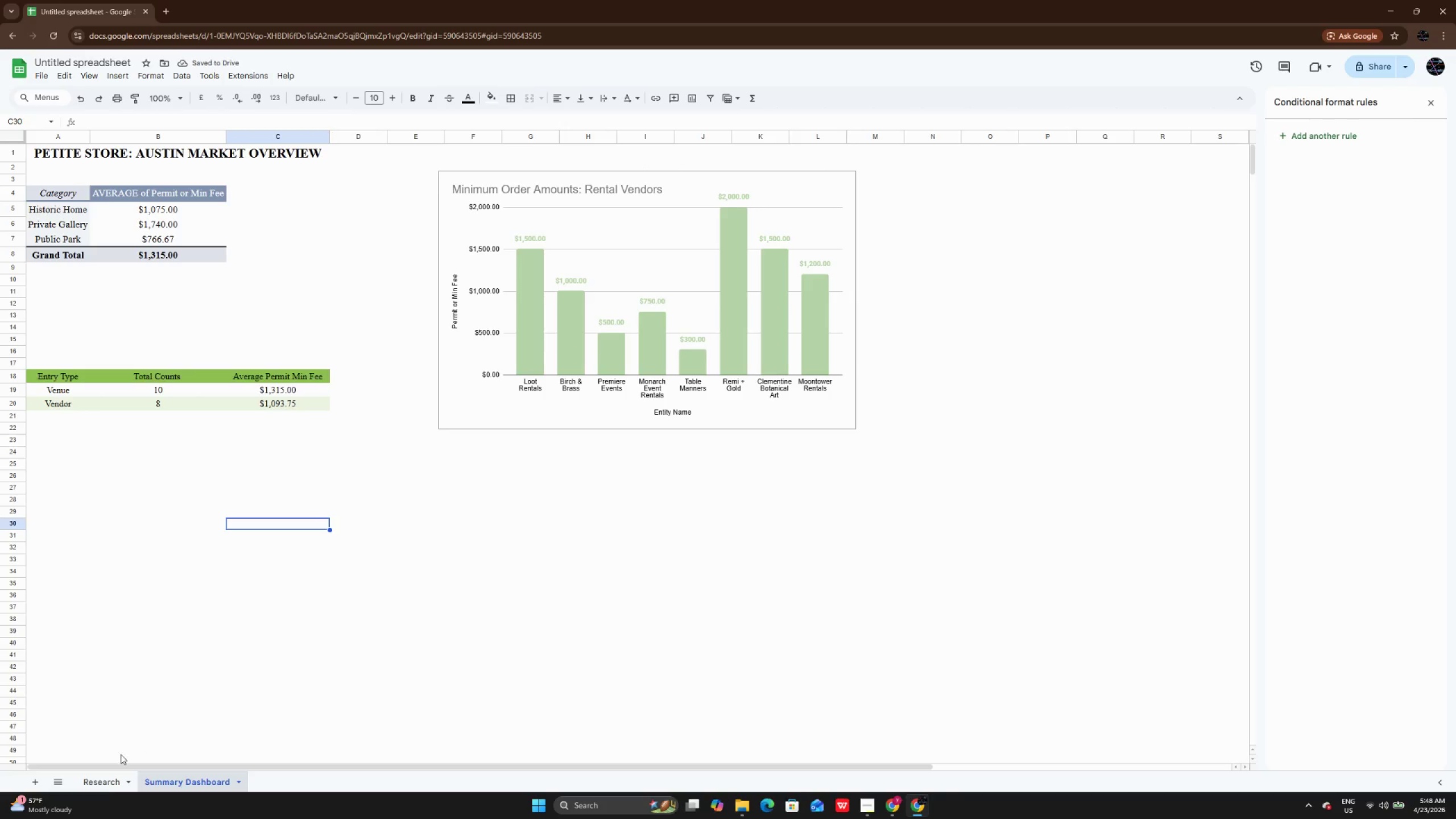 
left_click([97, 786])
 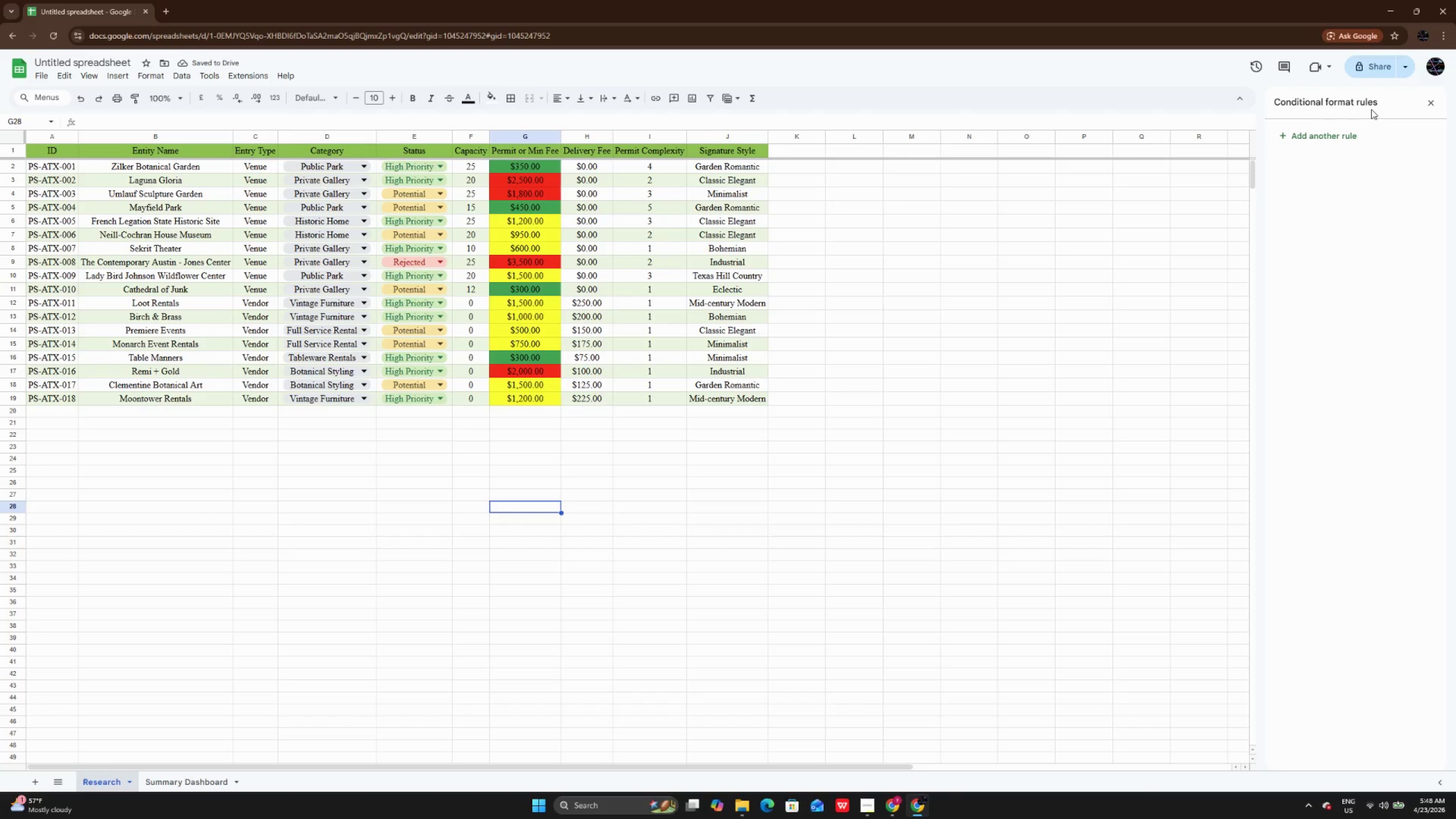 
left_click([1432, 98])
 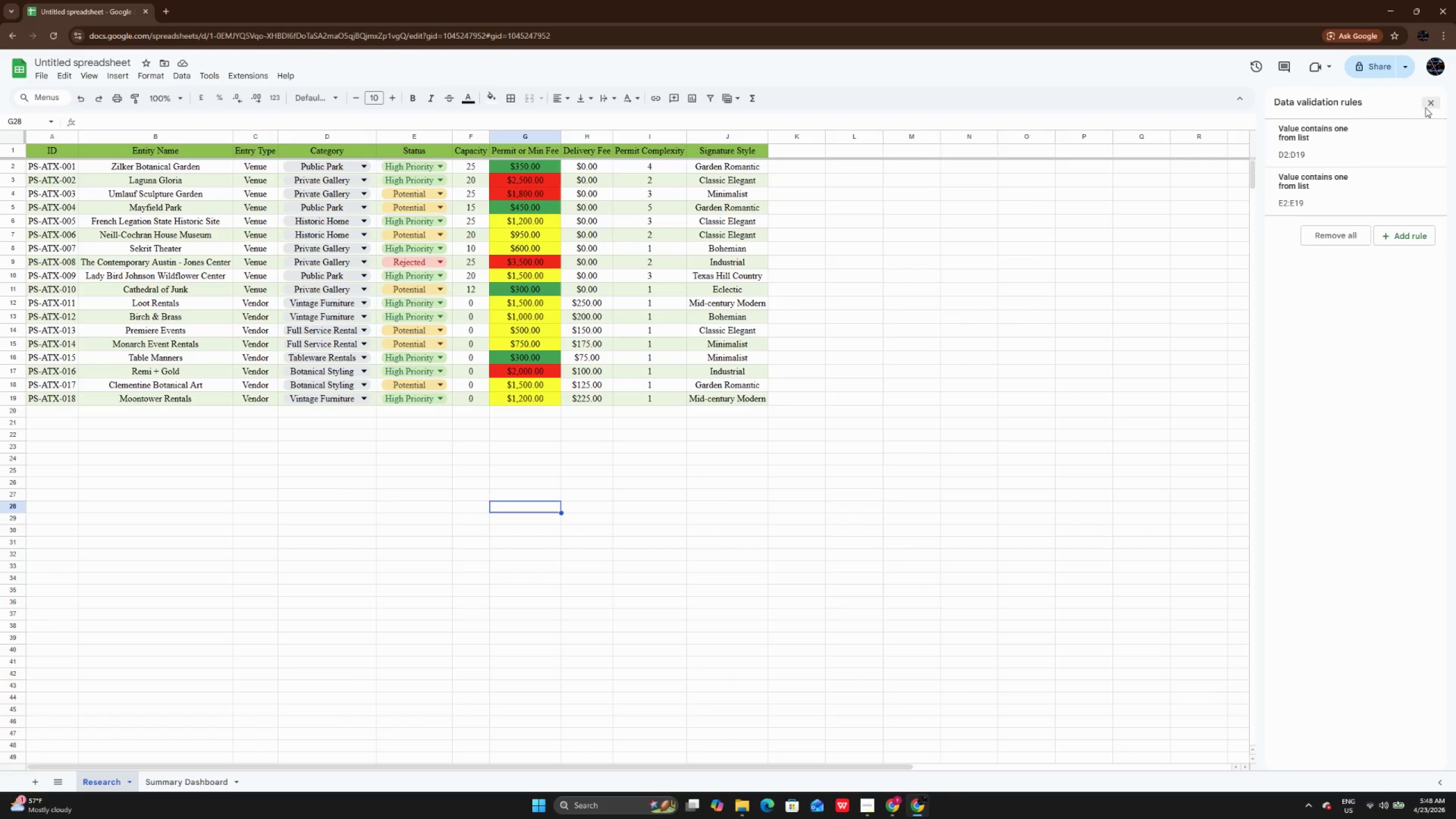 
left_click([1425, 107])
 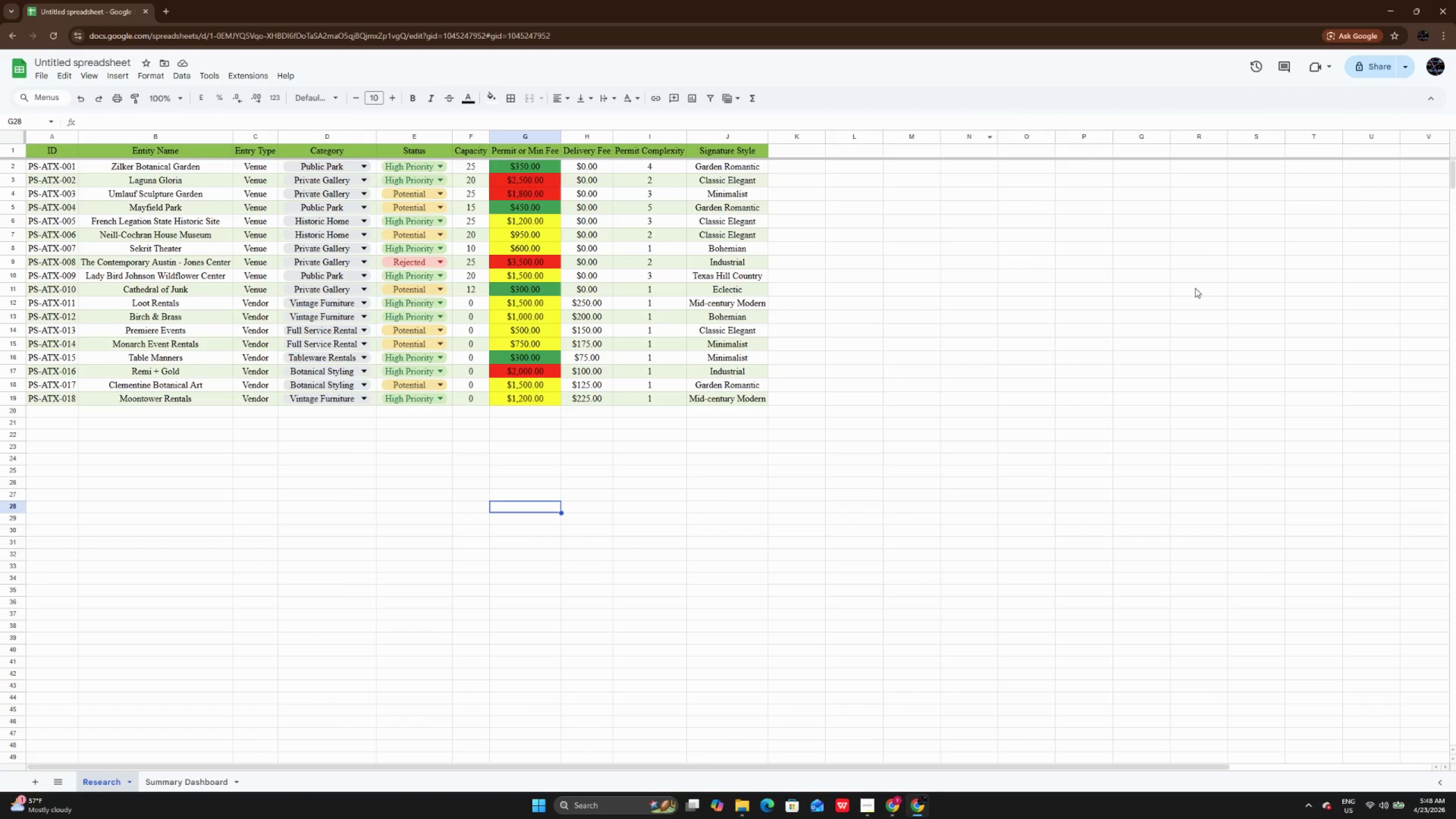 
left_click([1396, 74])
 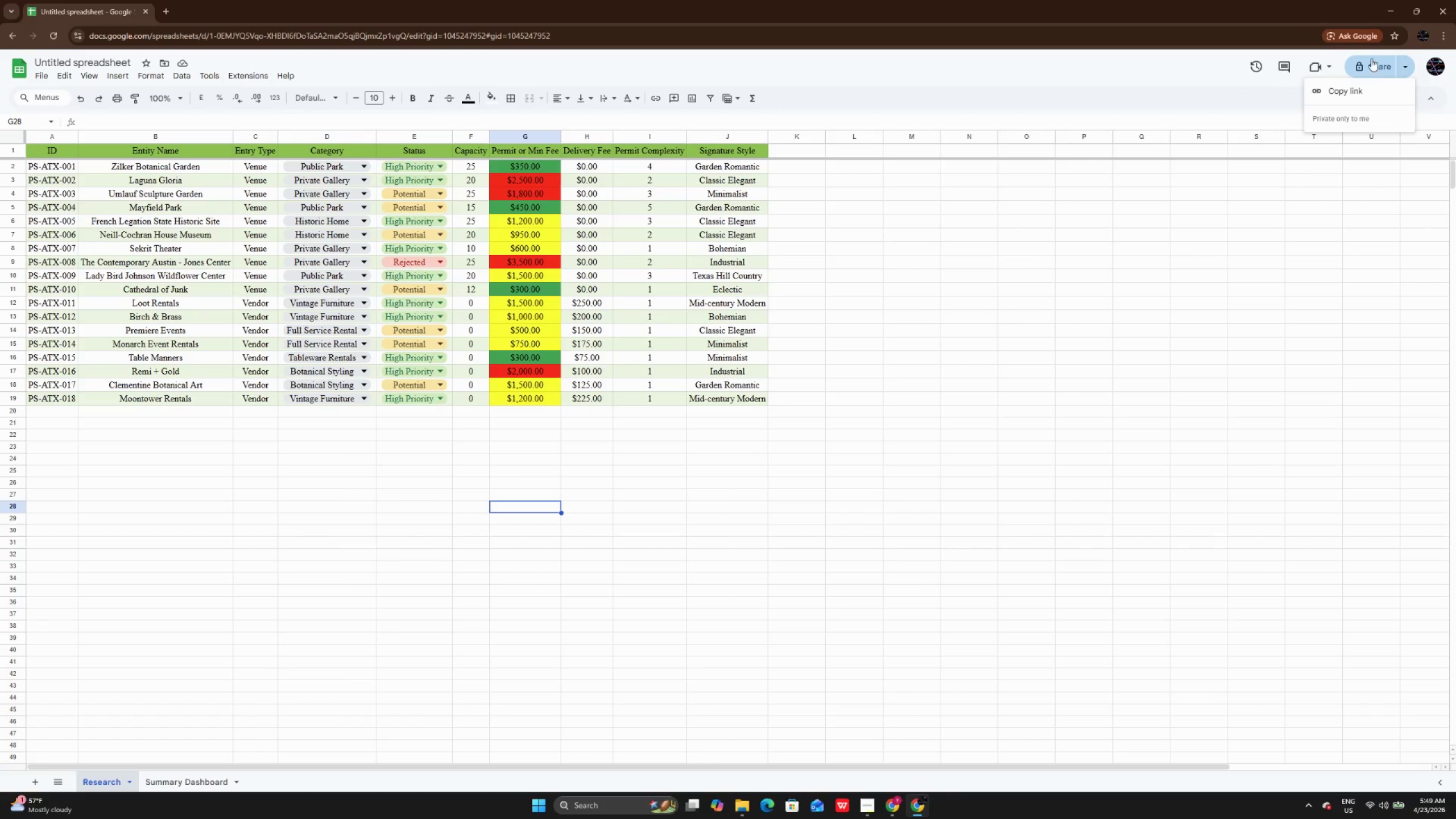 
left_click([1371, 59])
 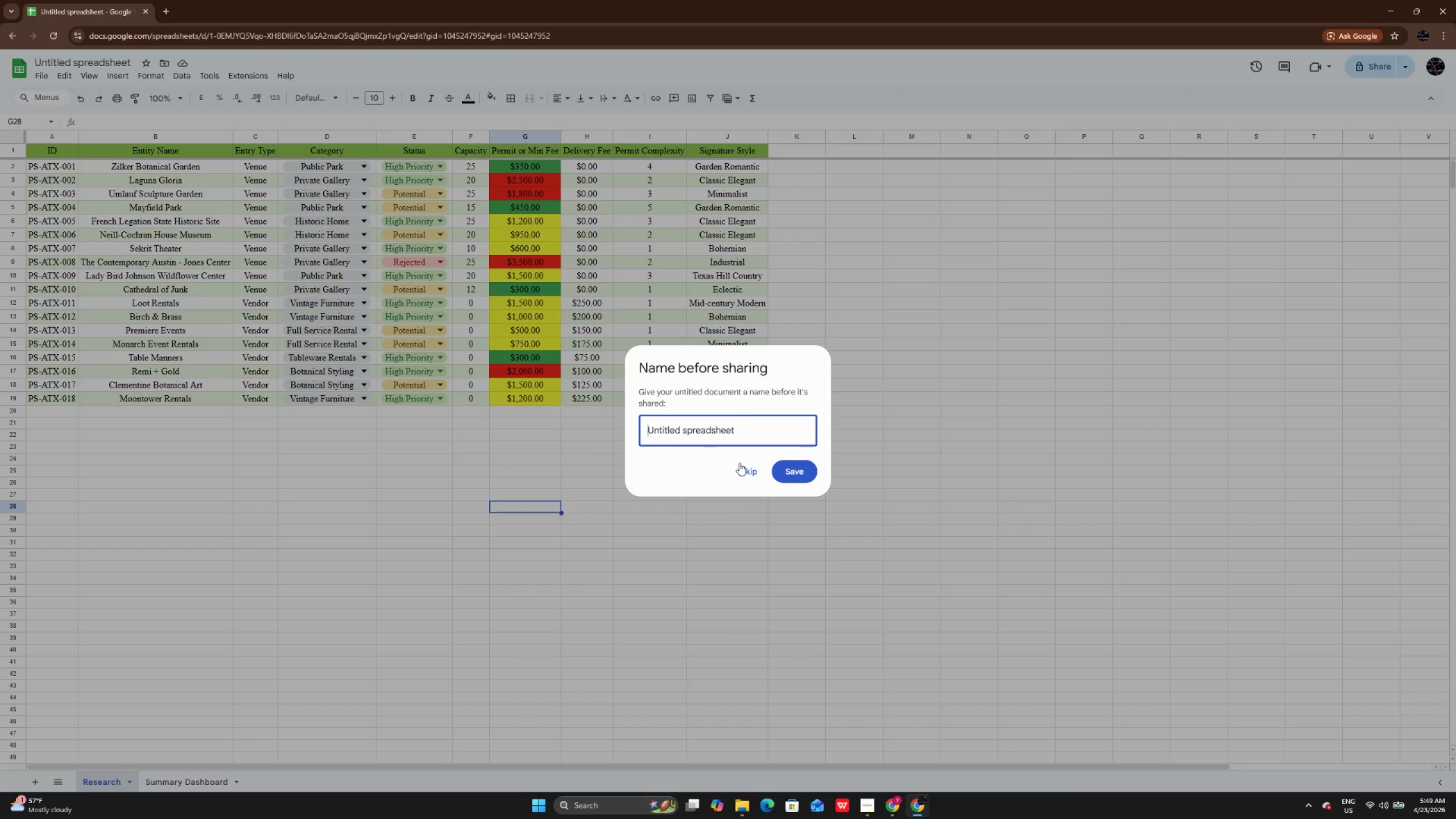 
left_click_drag(start_coordinate=[739, 431], to_coordinate=[657, 431])
 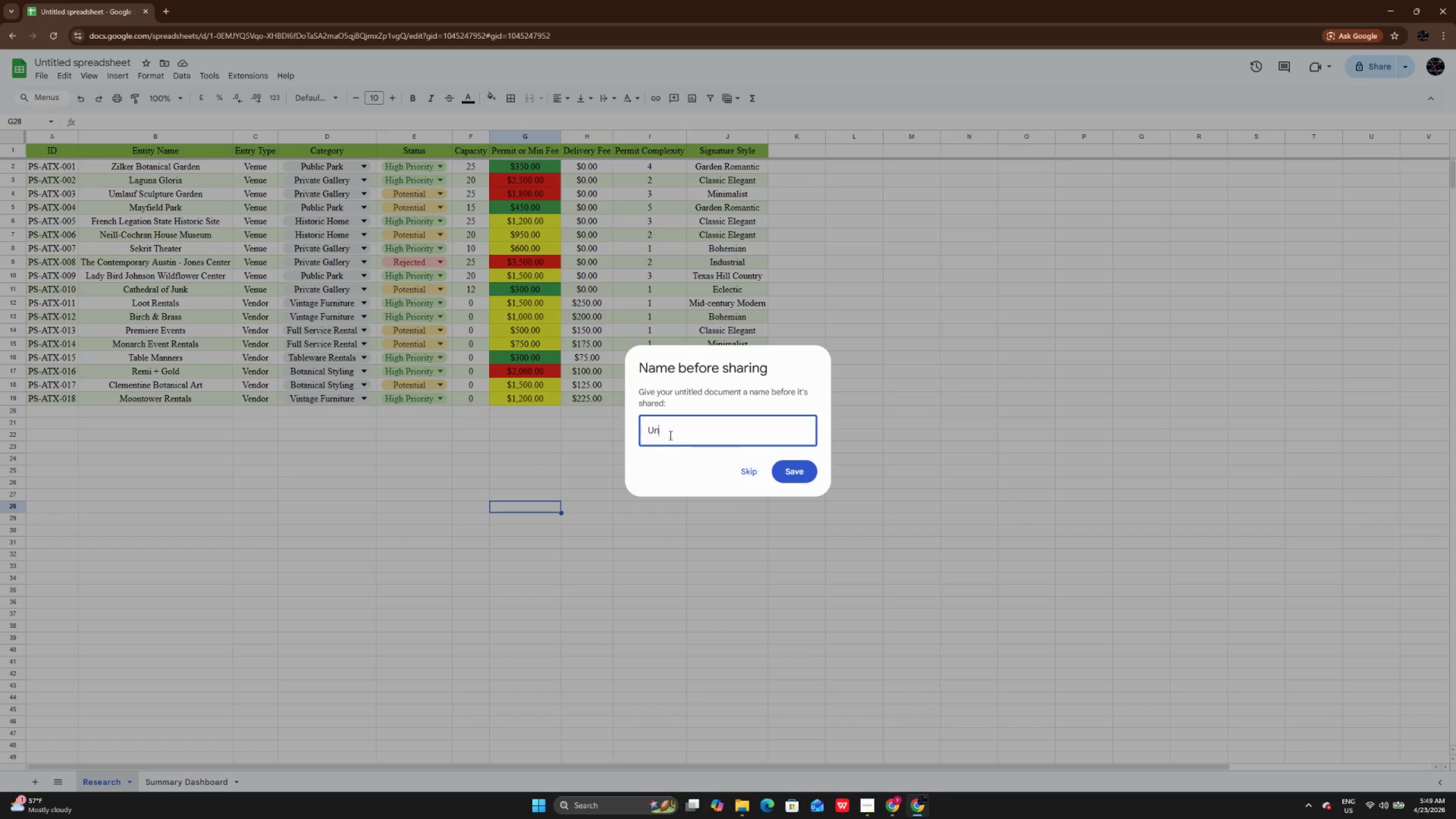 
key(Backspace)
 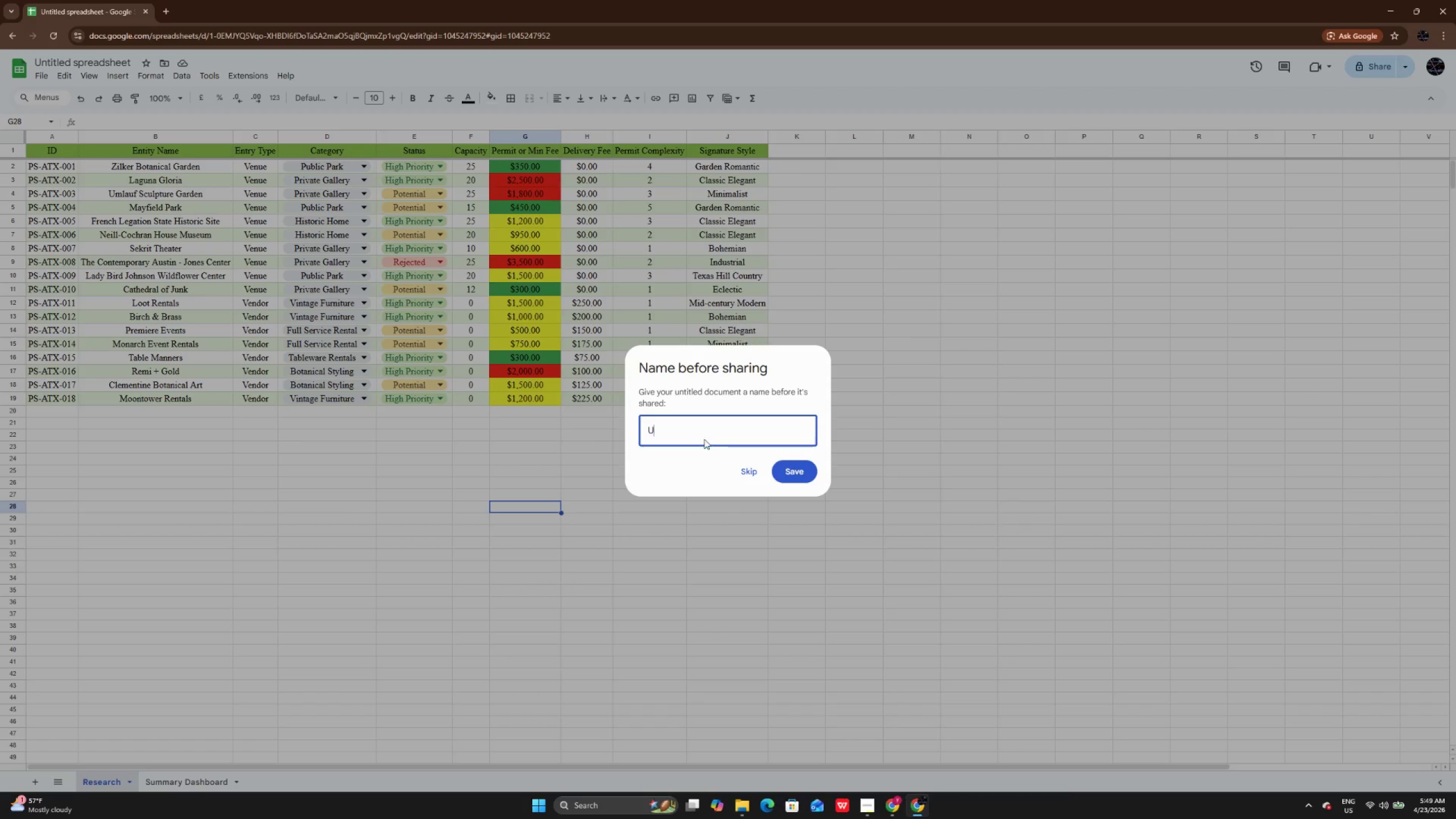 
key(Backspace)
 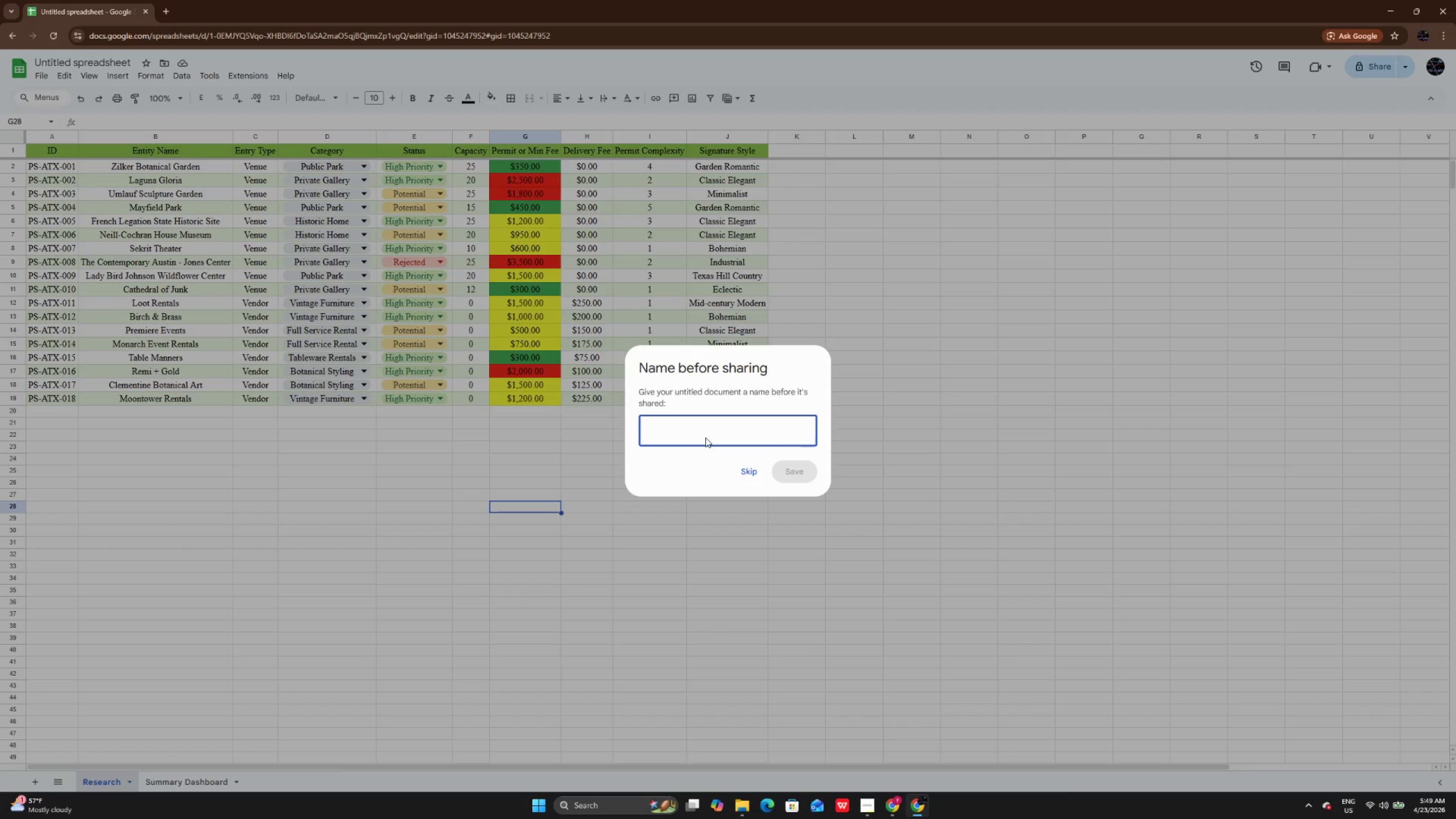 
key(Backspace)
 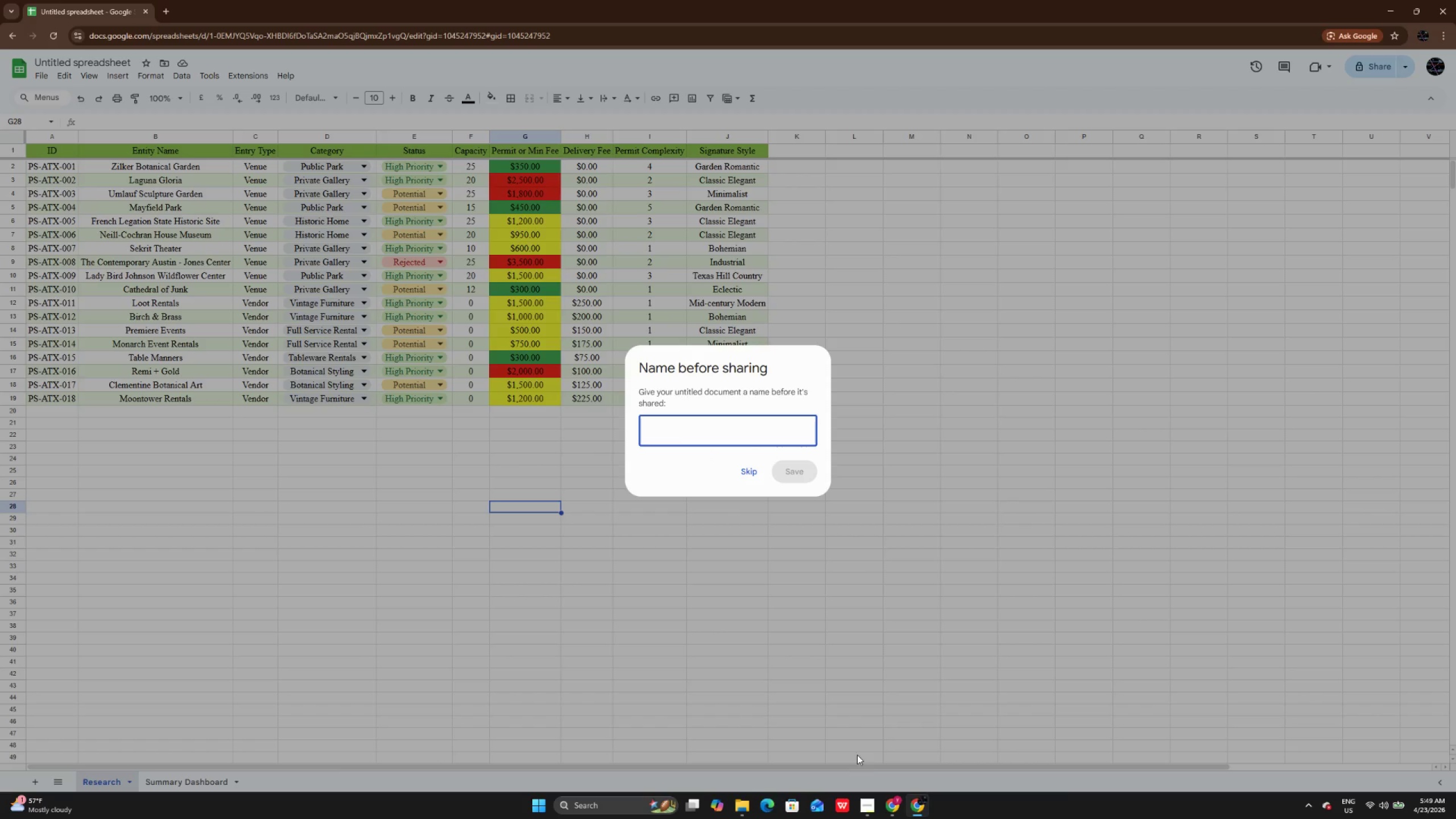 
left_click([862, 792])